 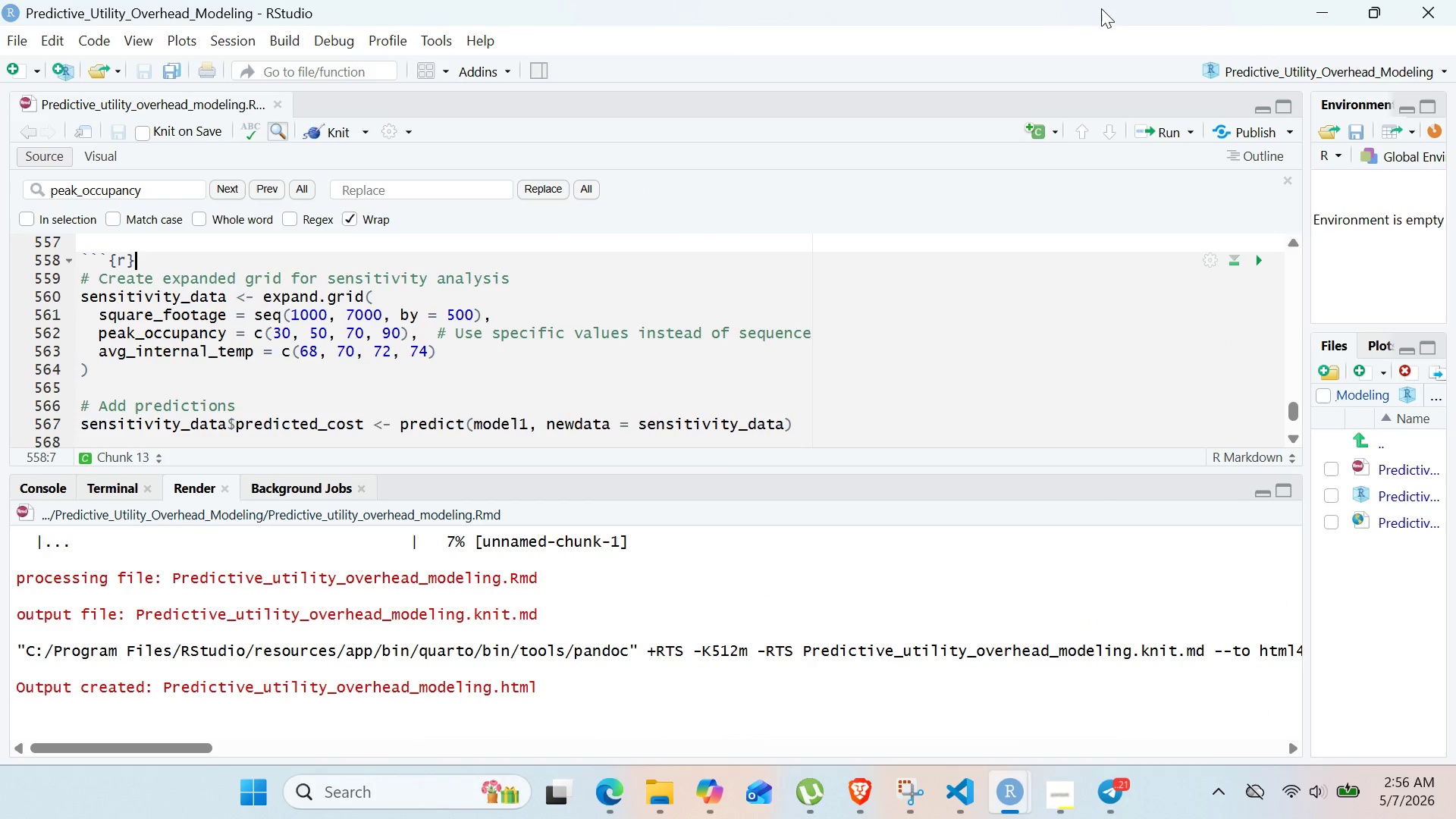 
left_click([1108, 805])
 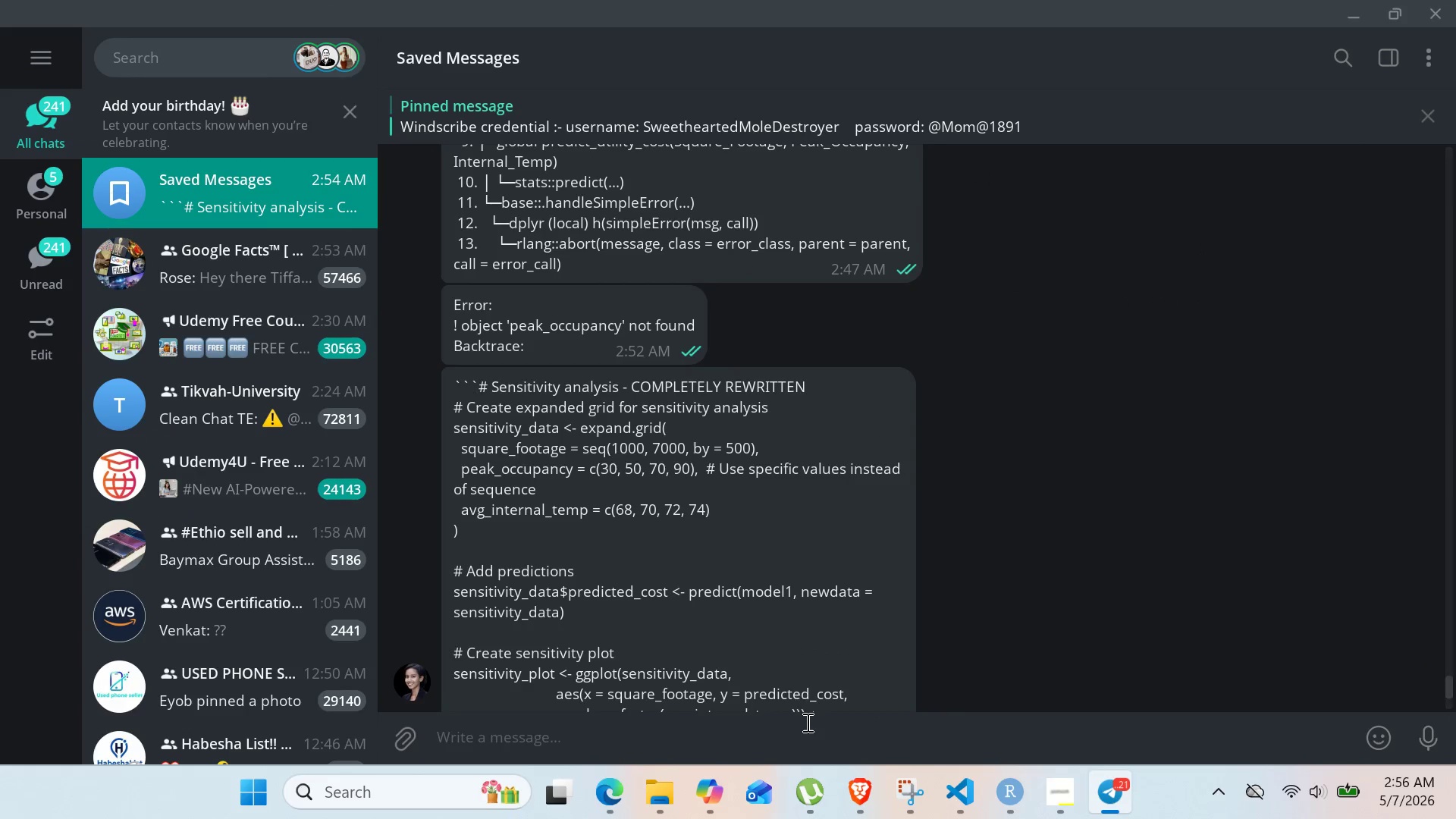 
left_click([807, 725])
 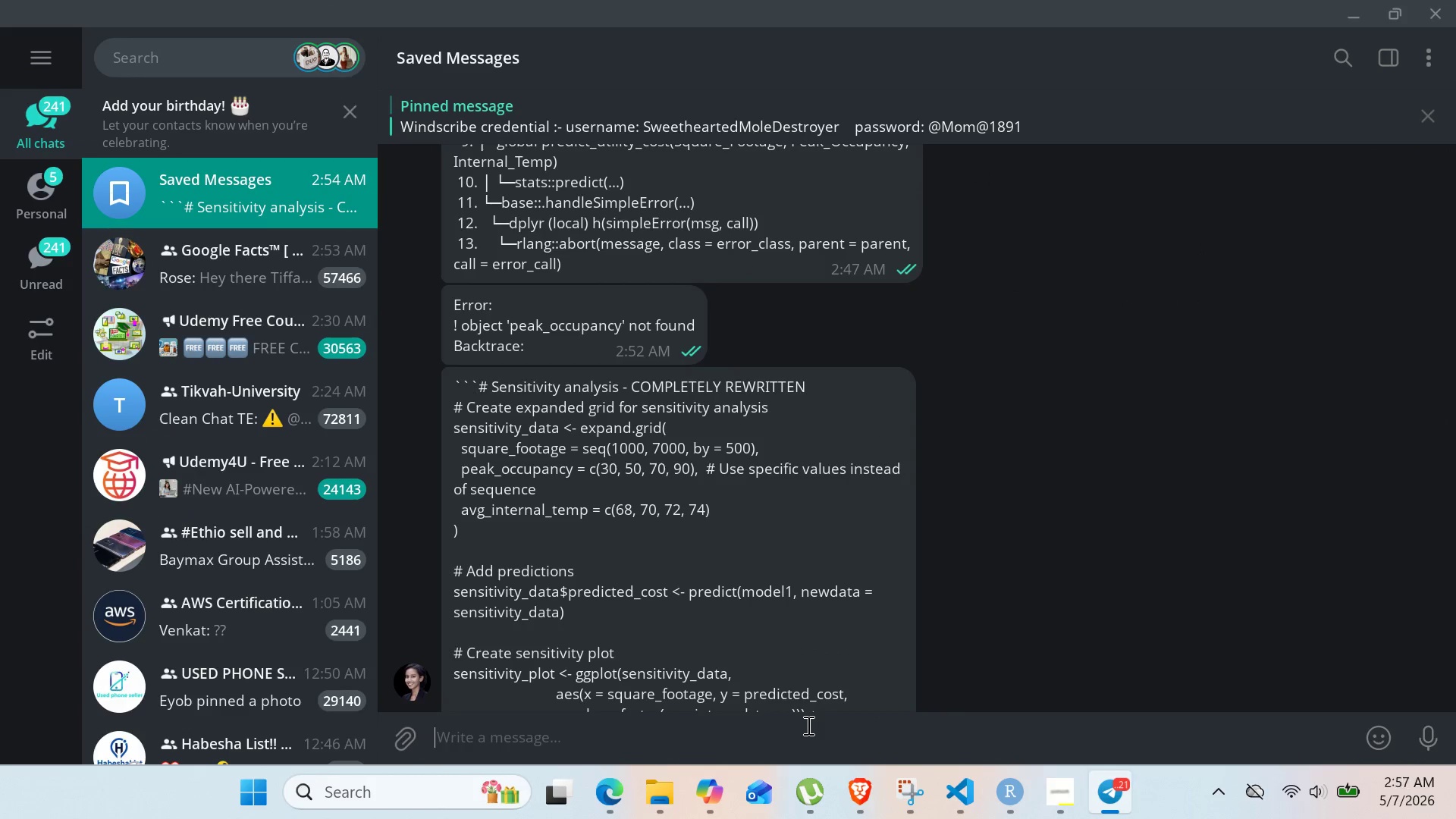 
key(Control+V)
 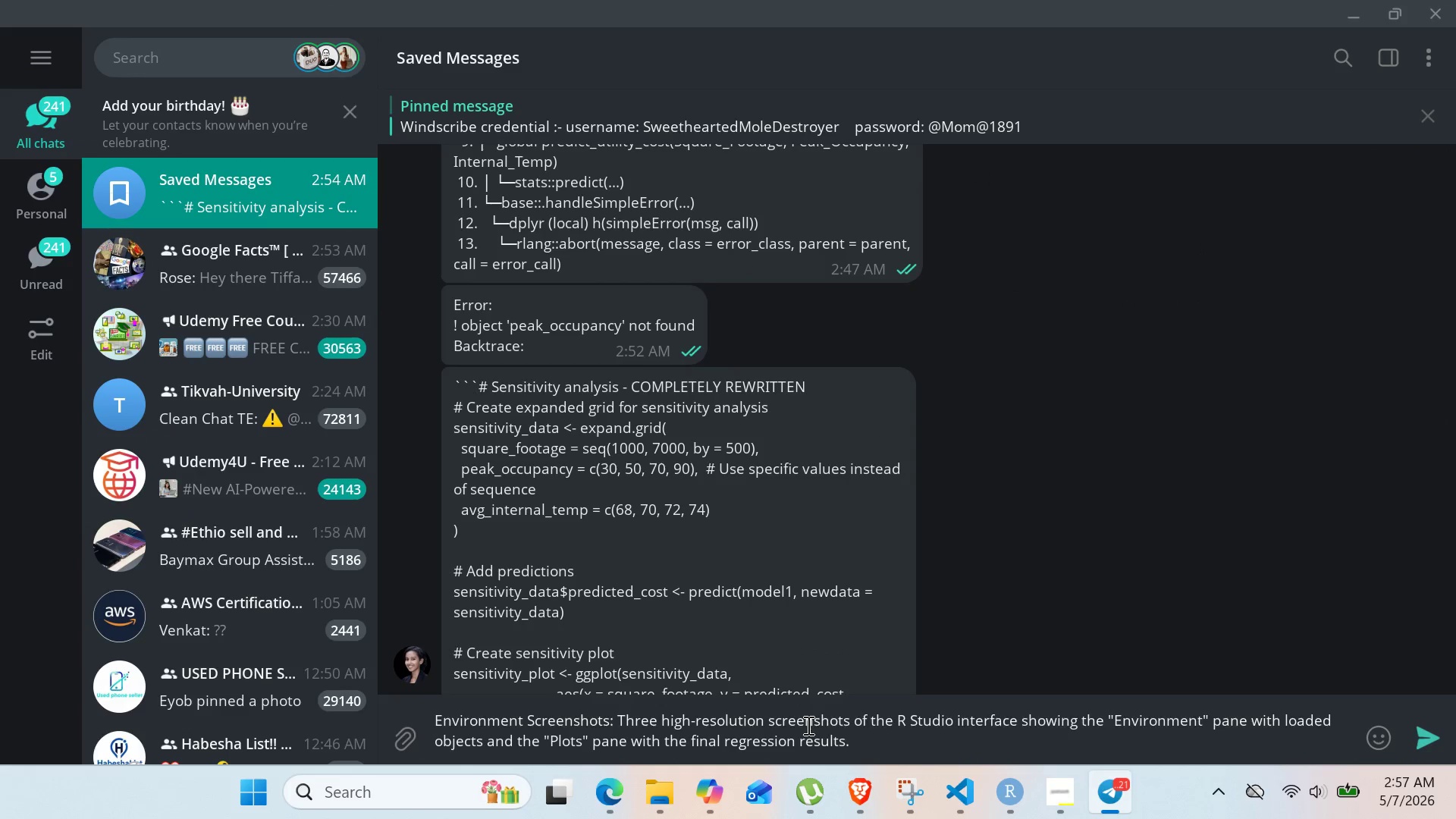 
key(Enter)
 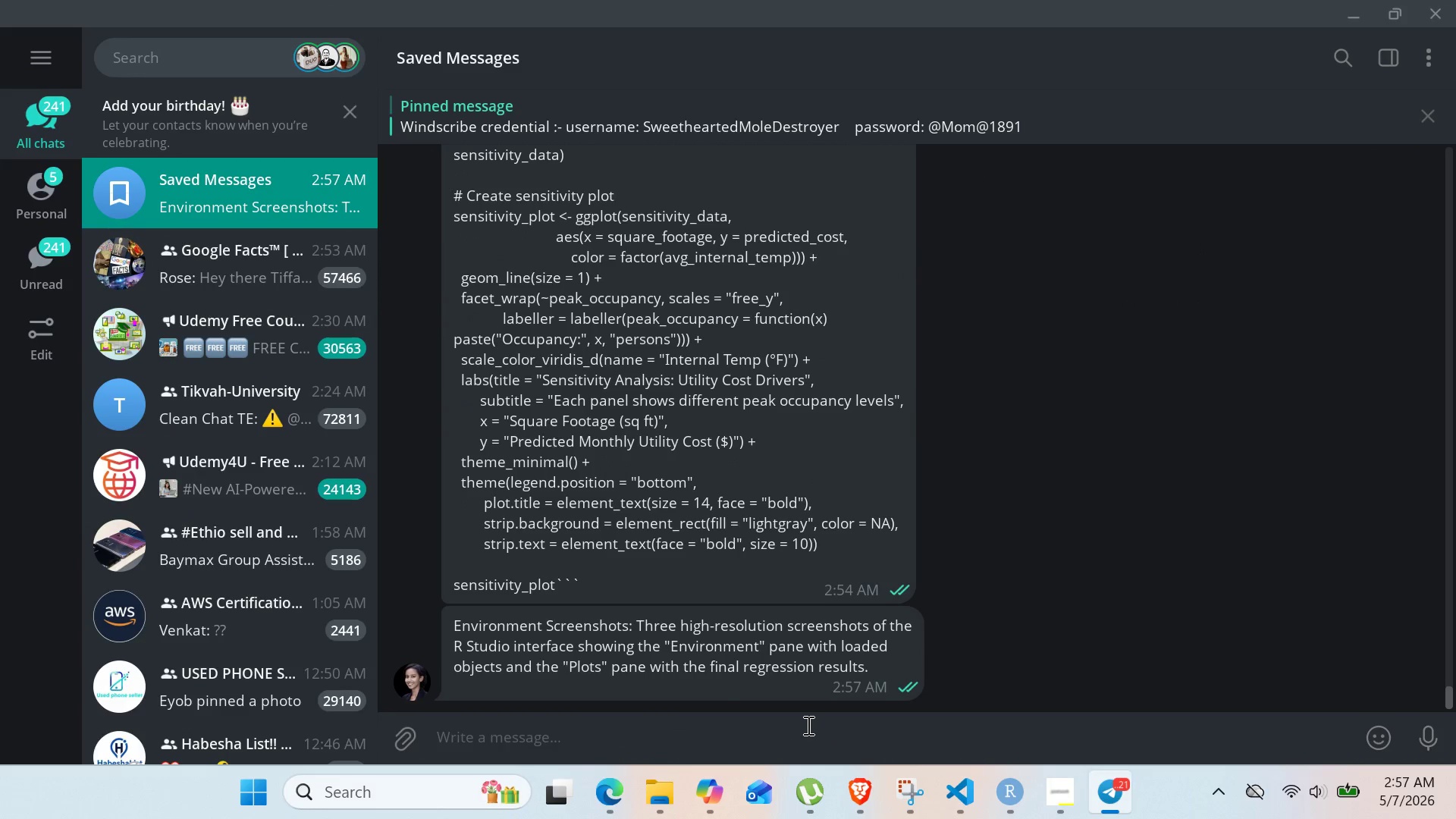 
key(Alt+Tab)
 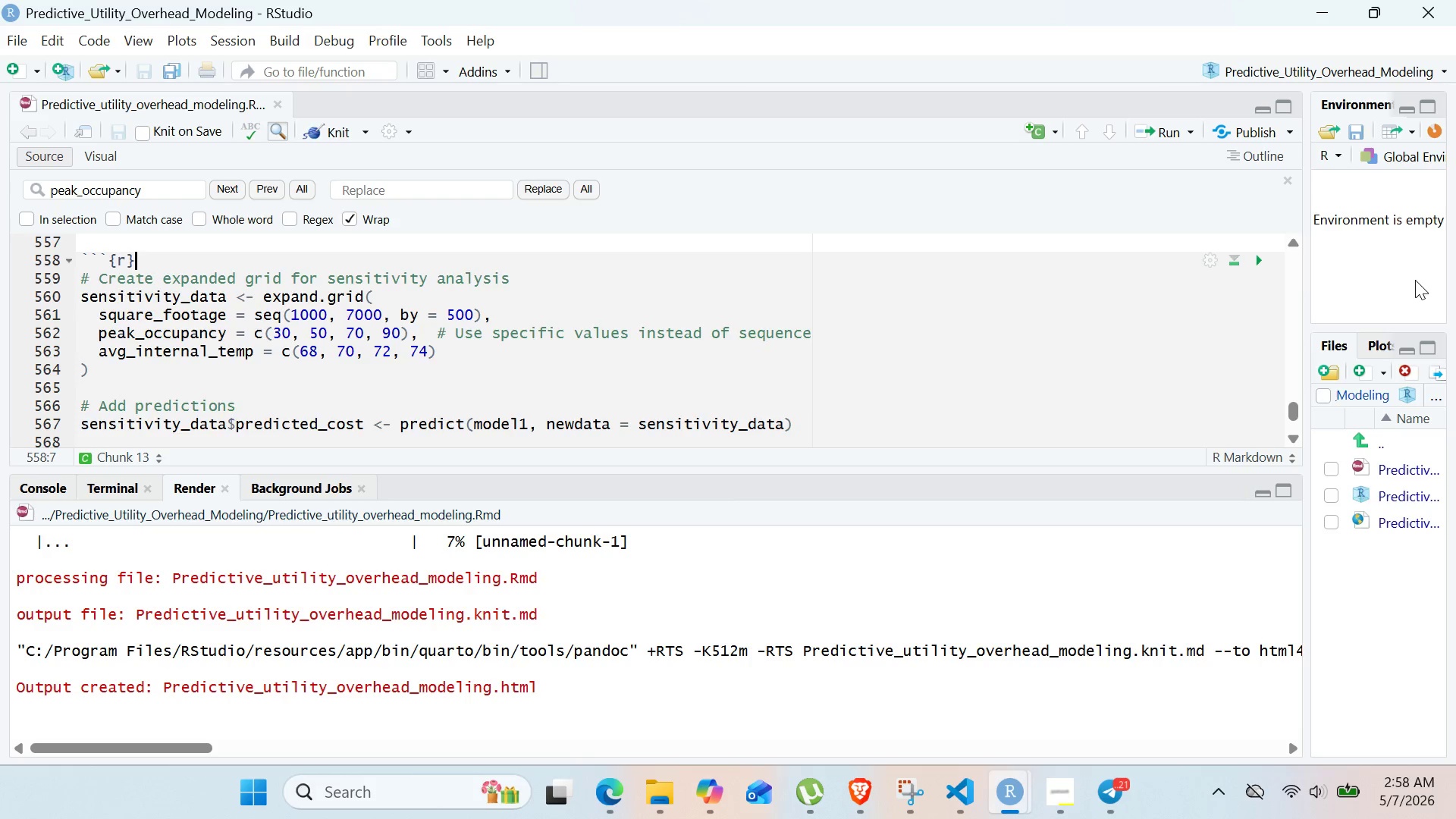 
wait(67.42)
 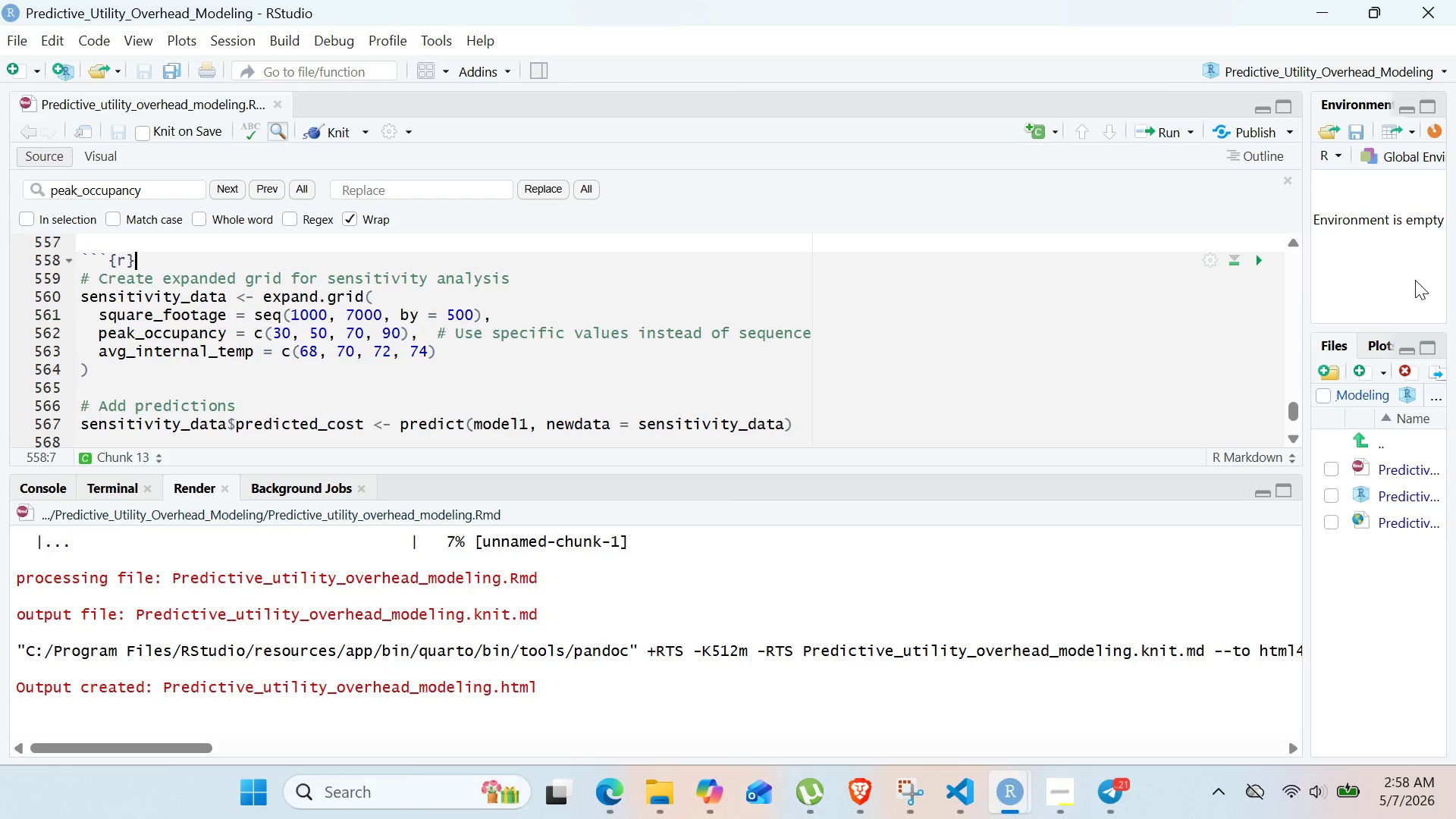 
left_click([55, 494])
 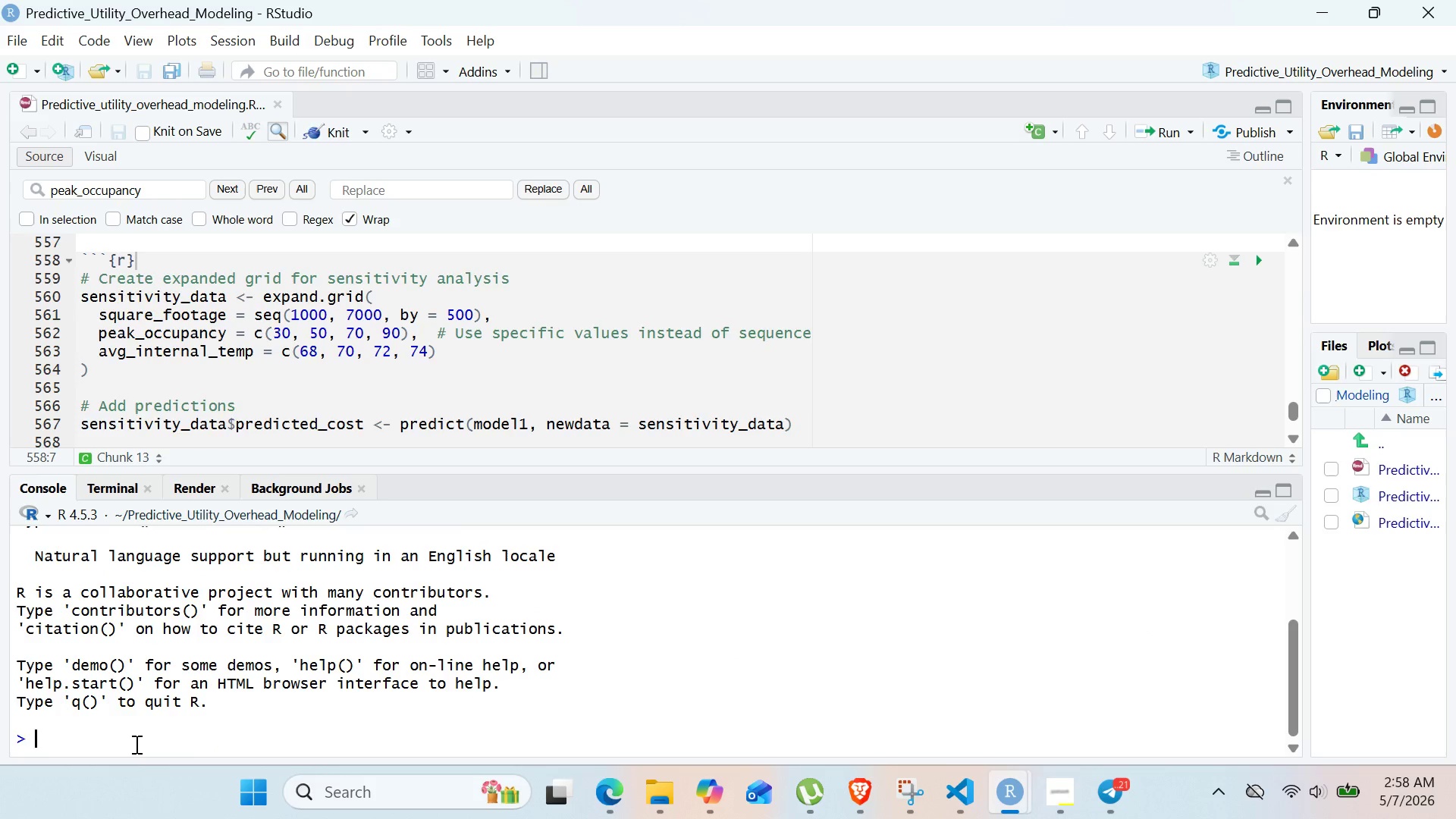 
type(ls()
 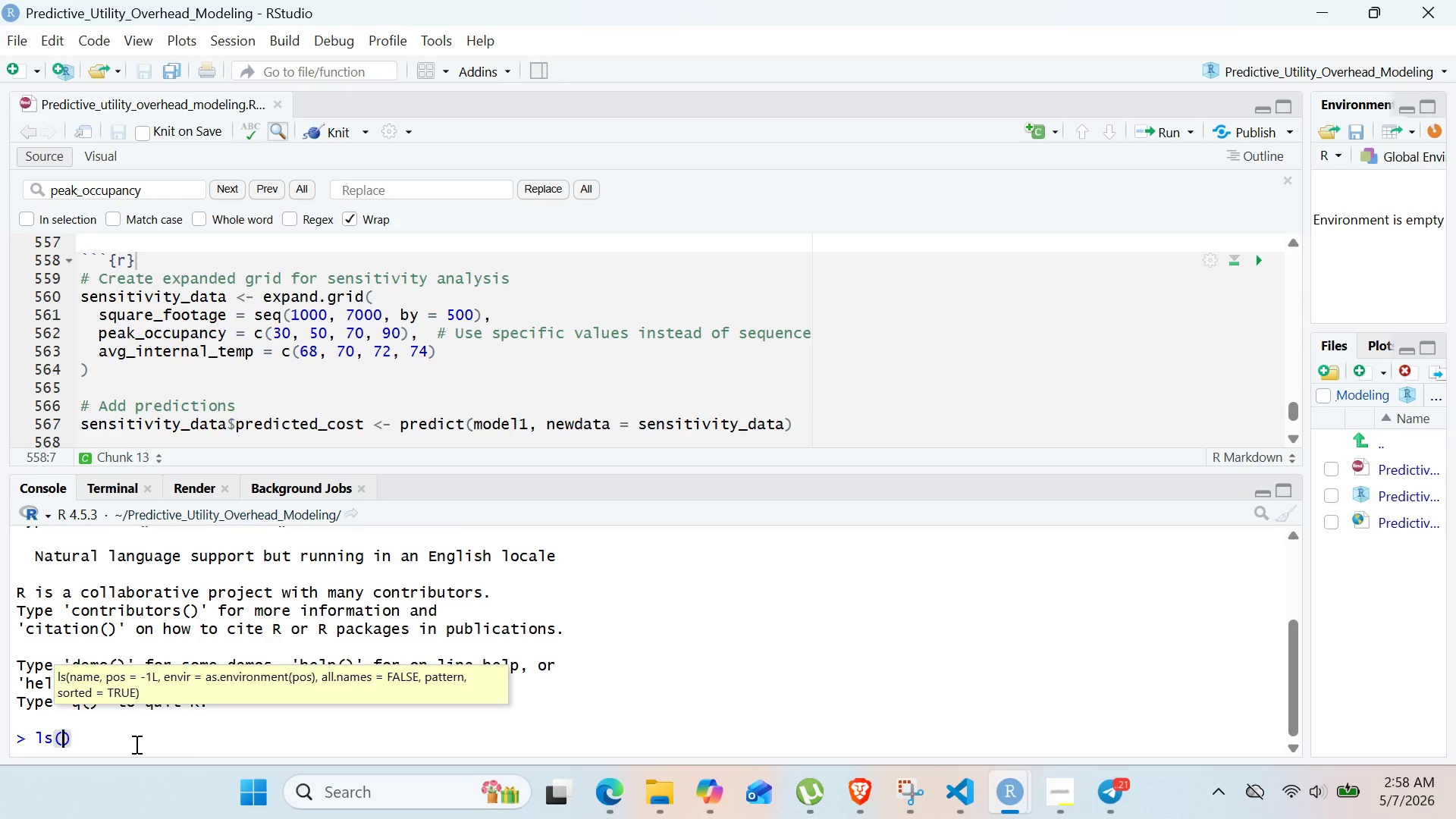 
key(Enter)
 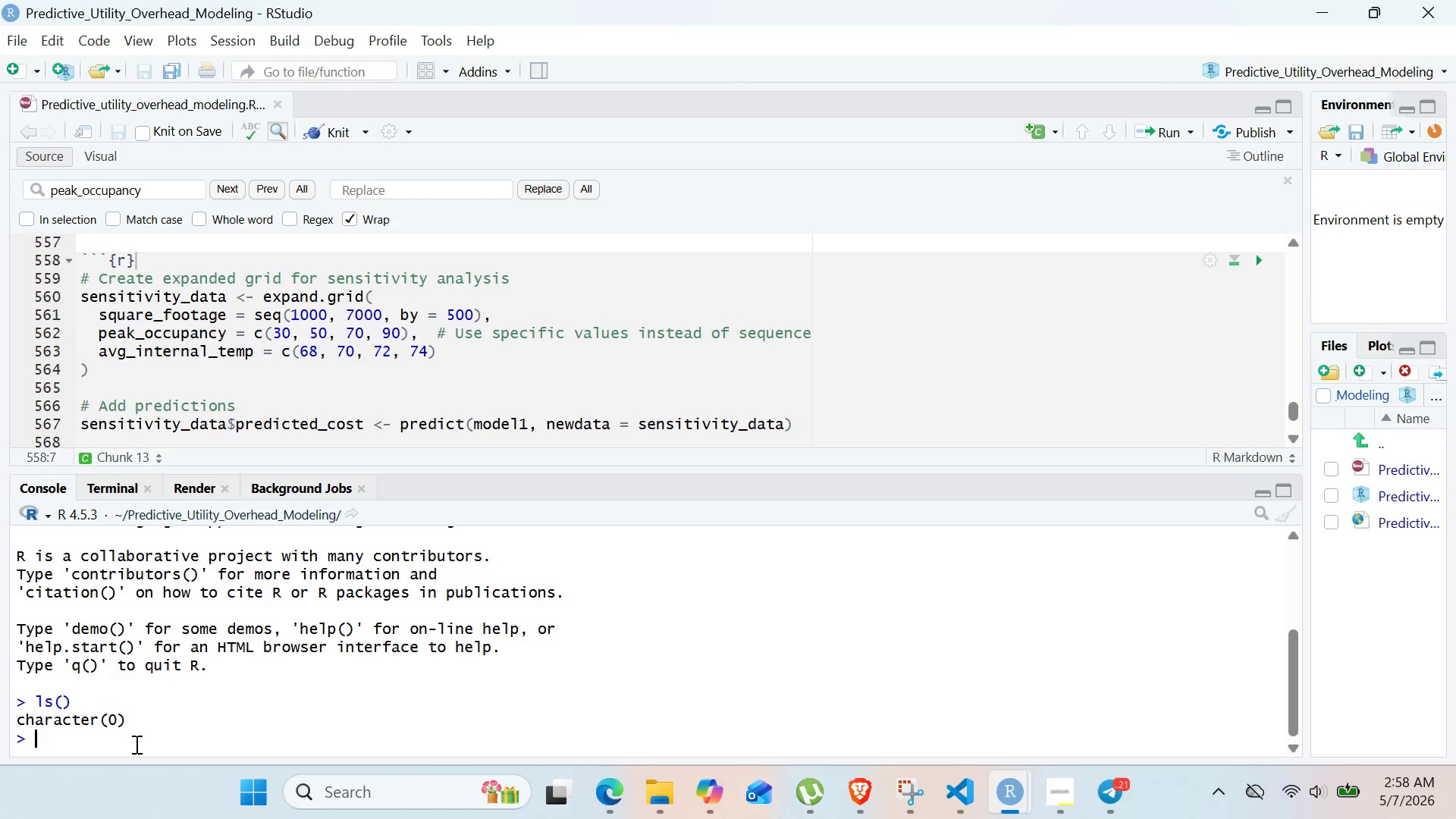 
wait(9.08)
 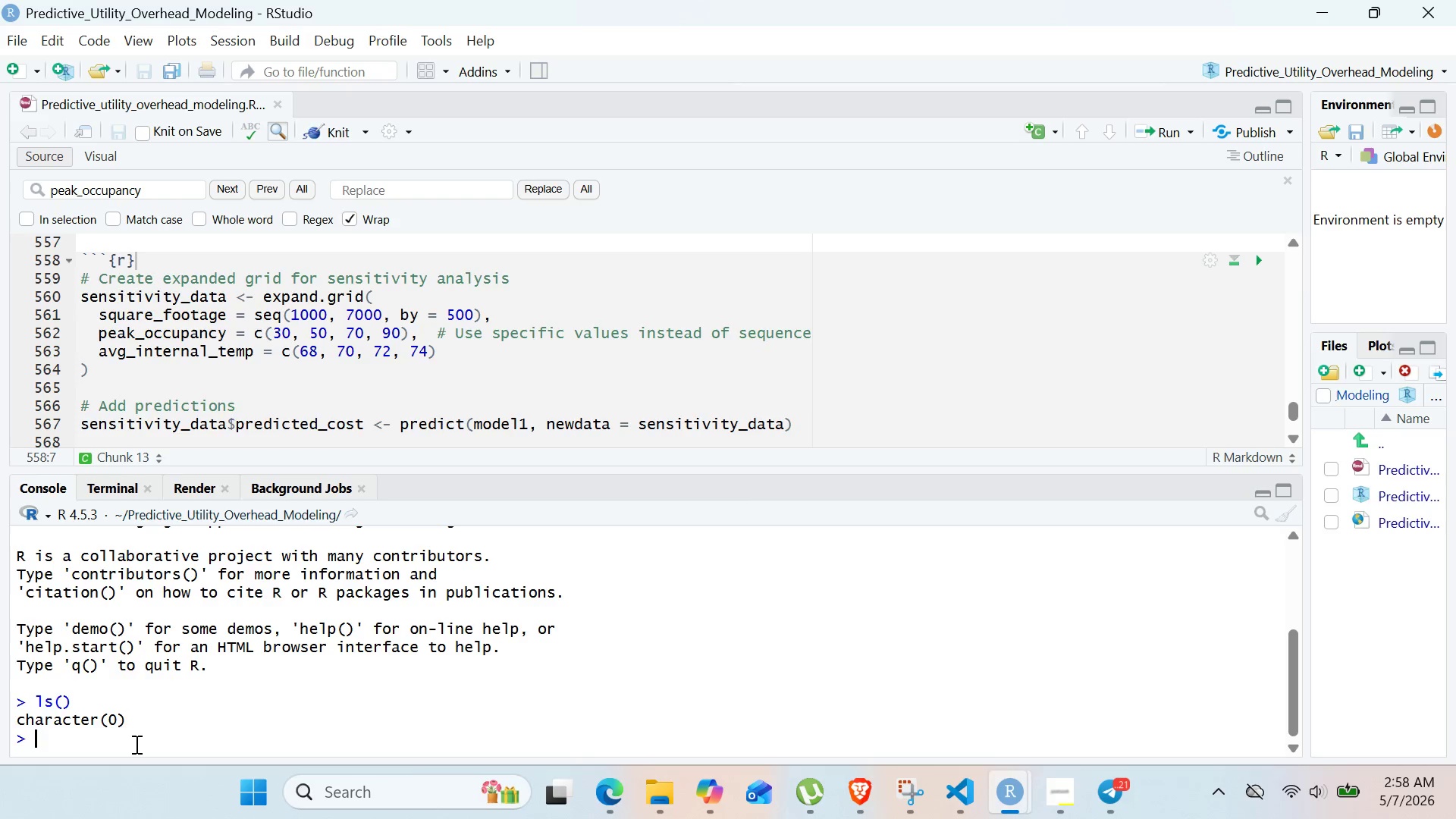 
type(summary(model1)
 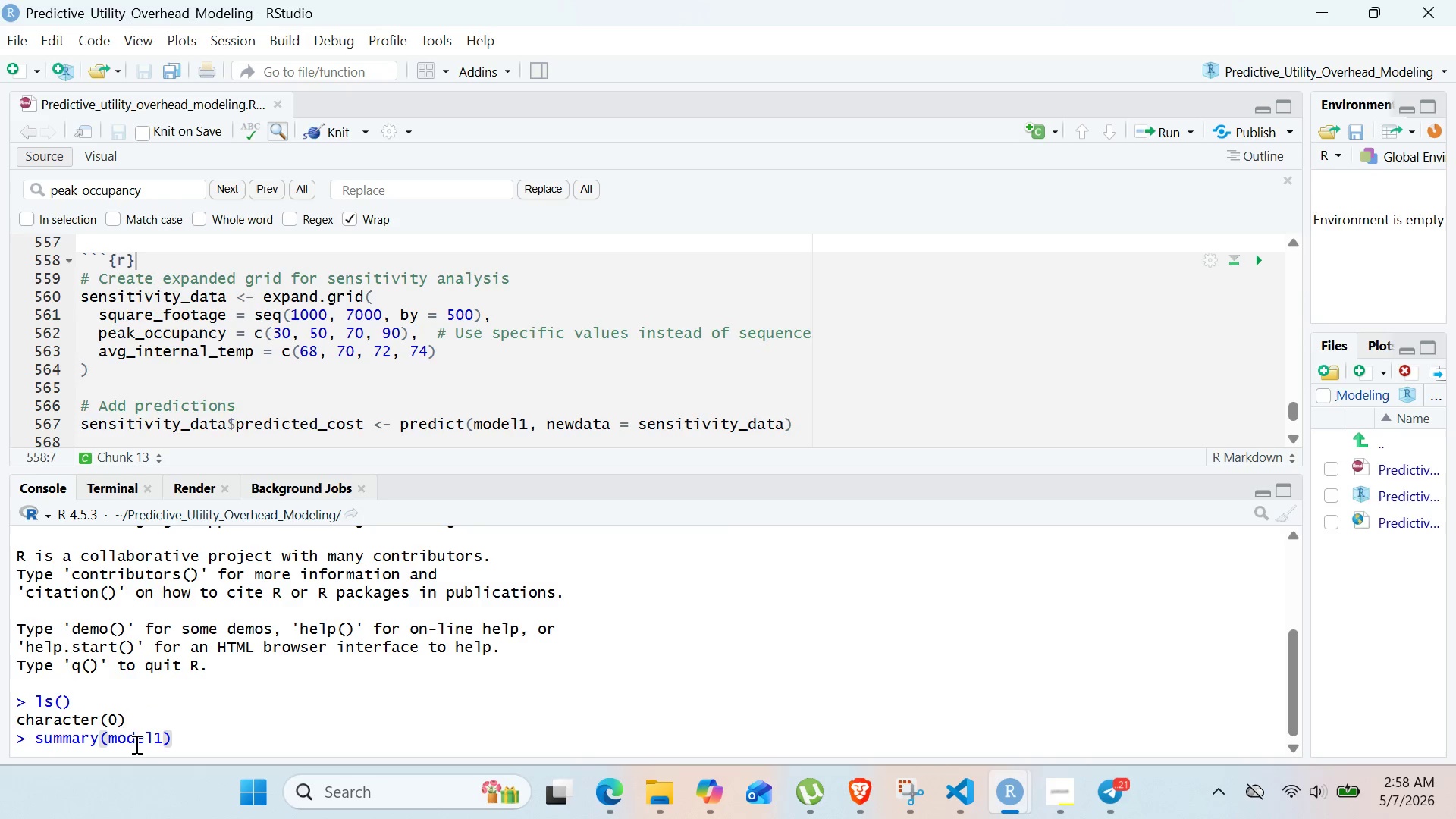 
key(Enter)
 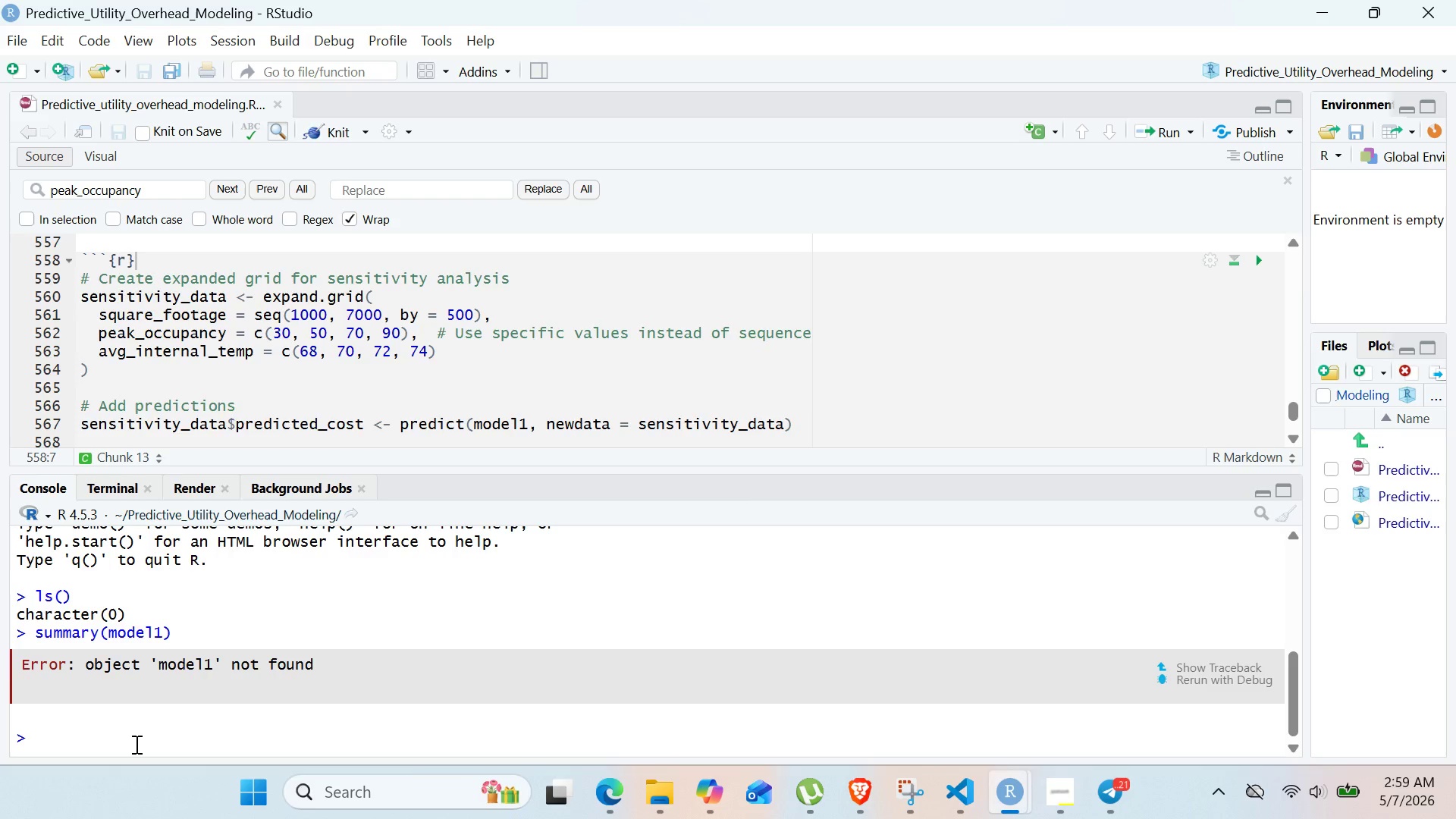 
wait(38.56)
 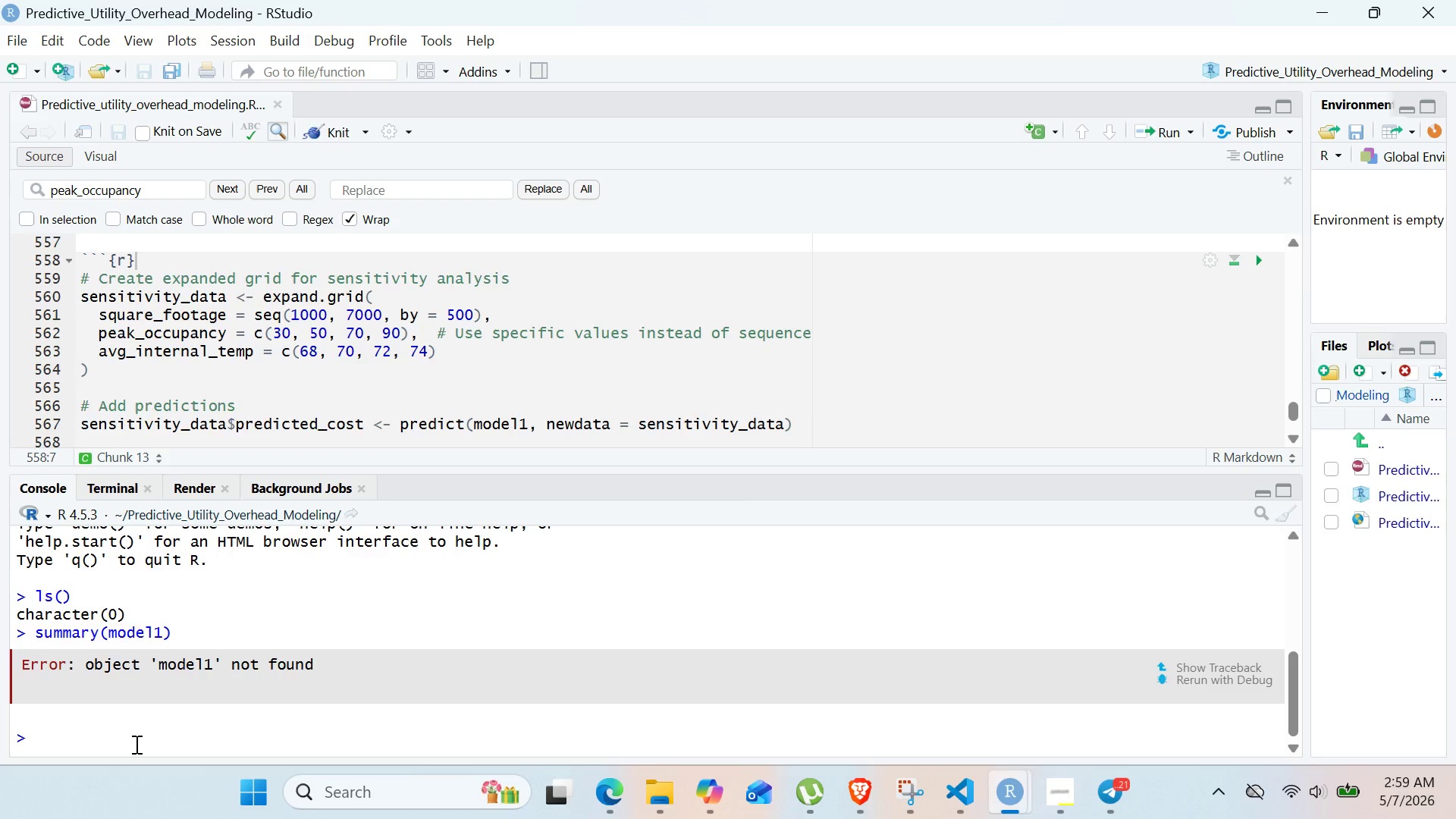 
left_click_drag(start_coordinate=[1304, 441], to_coordinate=[917, 517])
 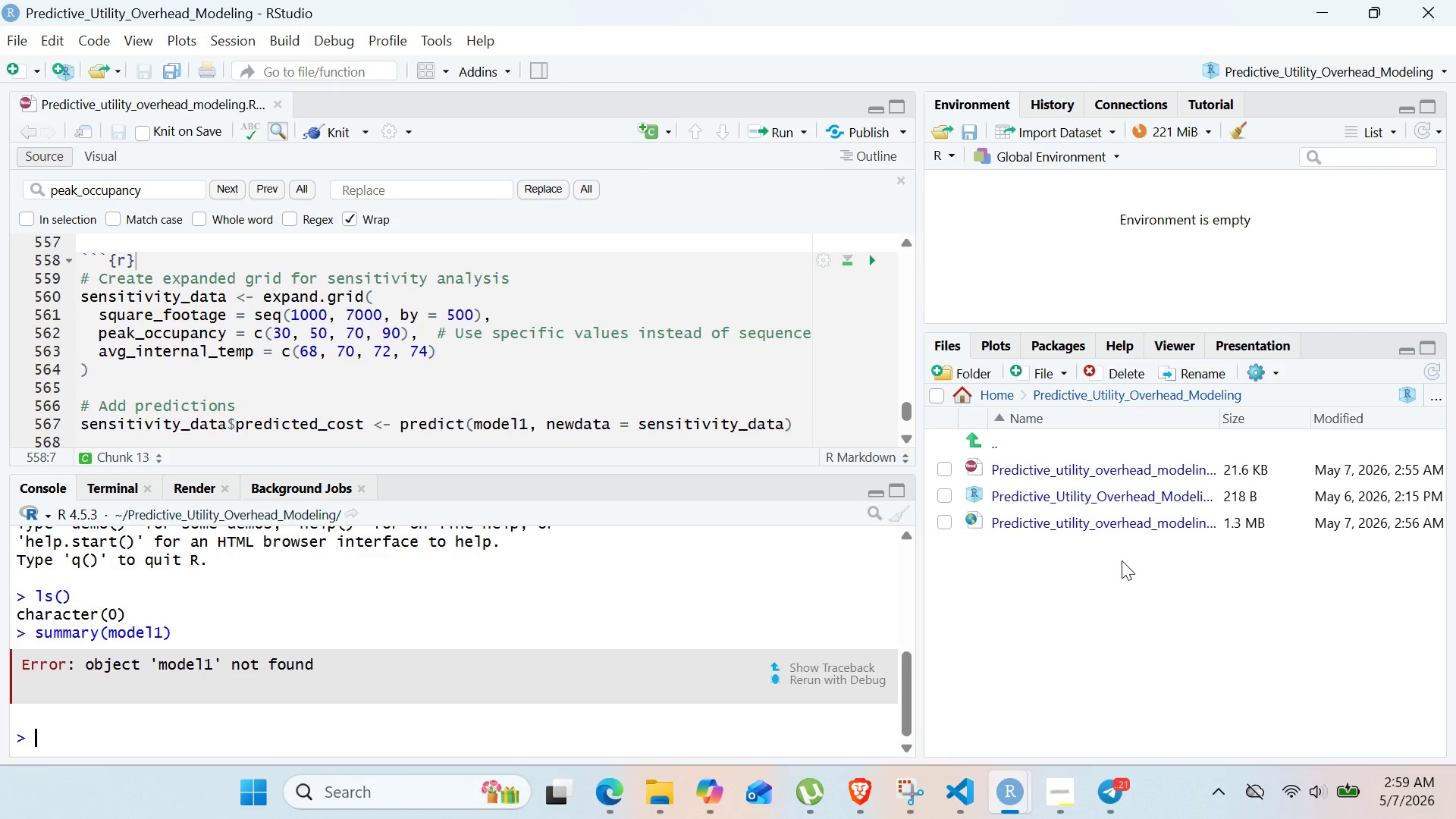 
wait(10.33)
 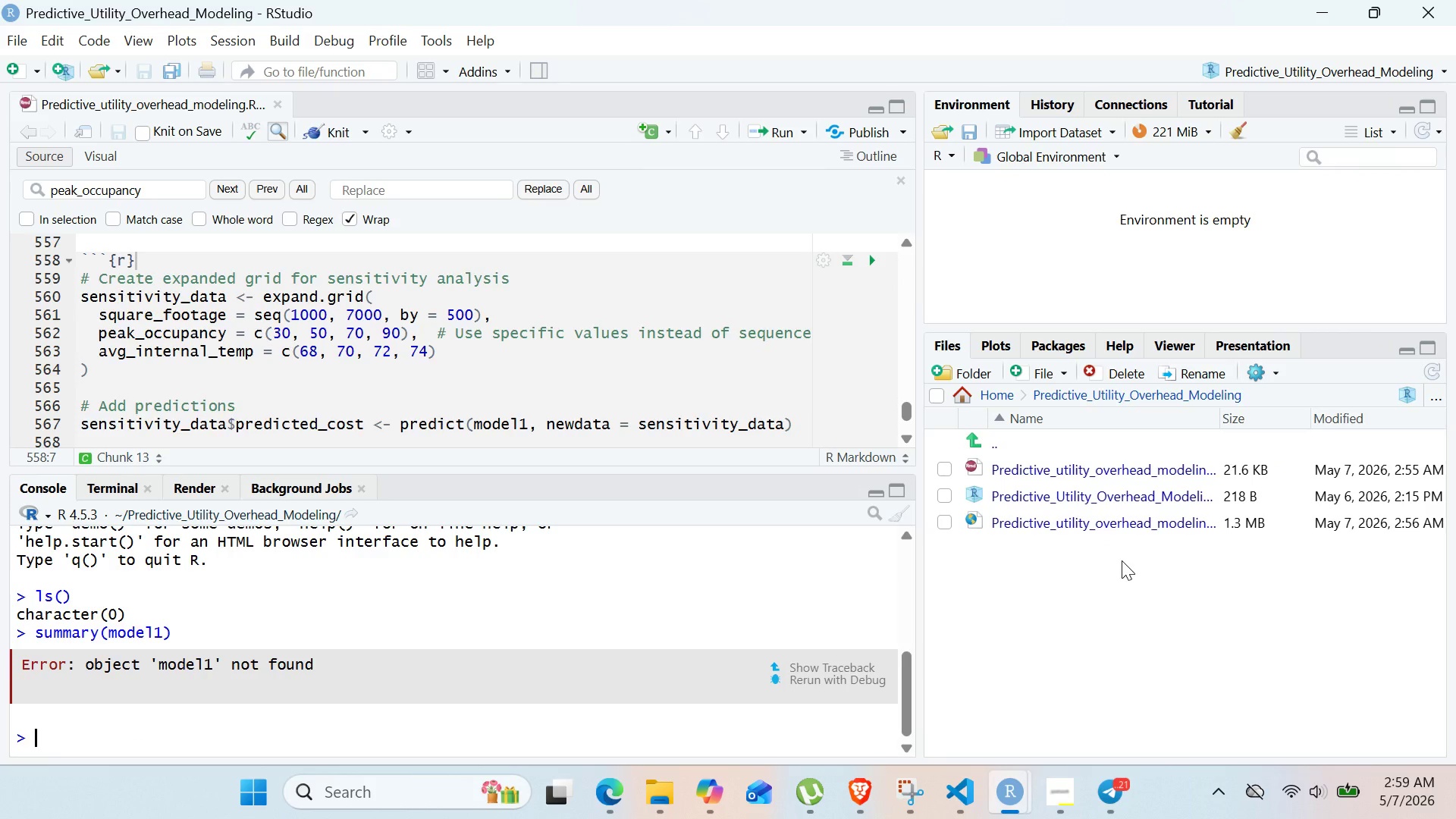 
left_click([964, 111])
 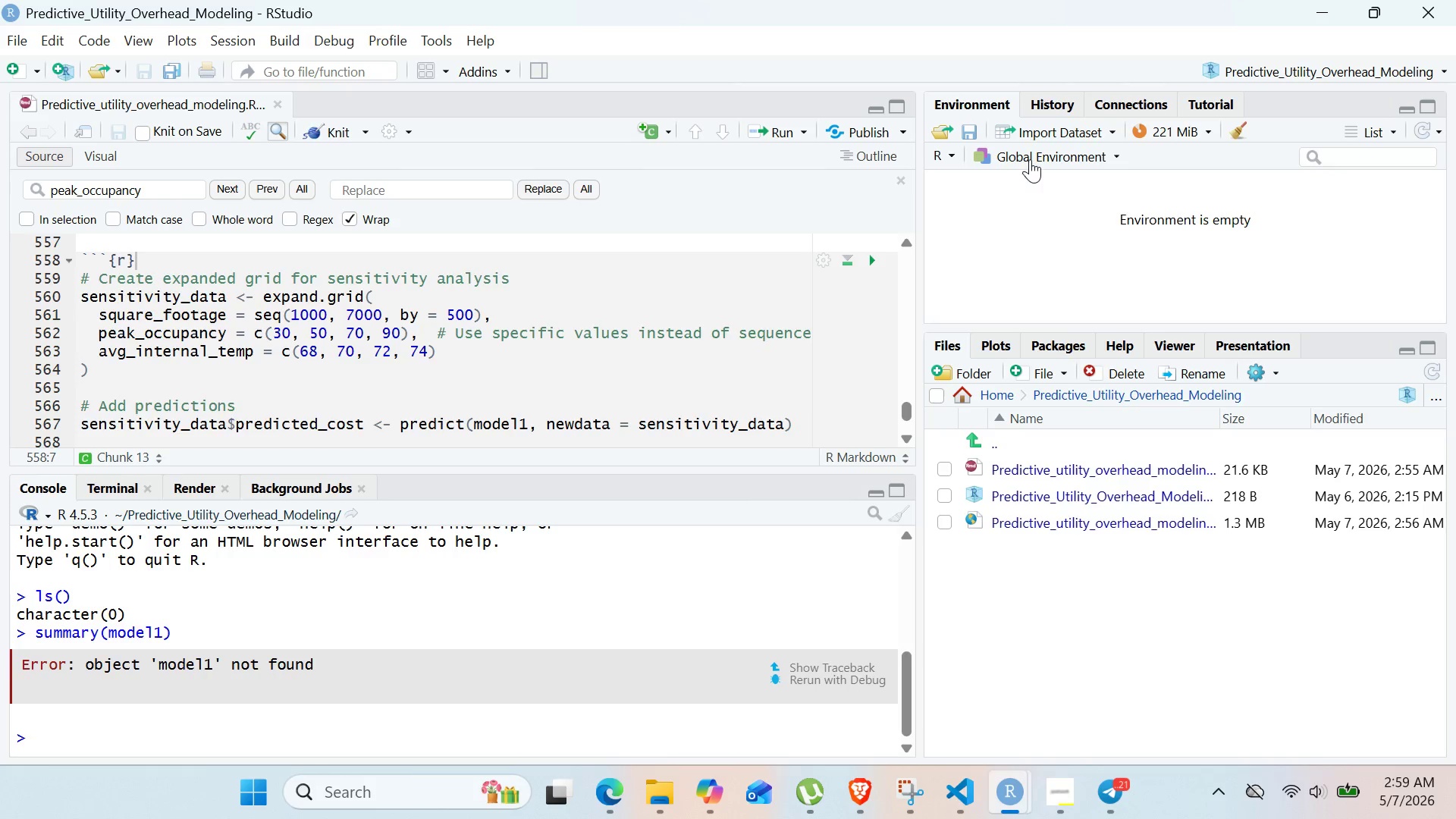 
left_click([1030, 158])
 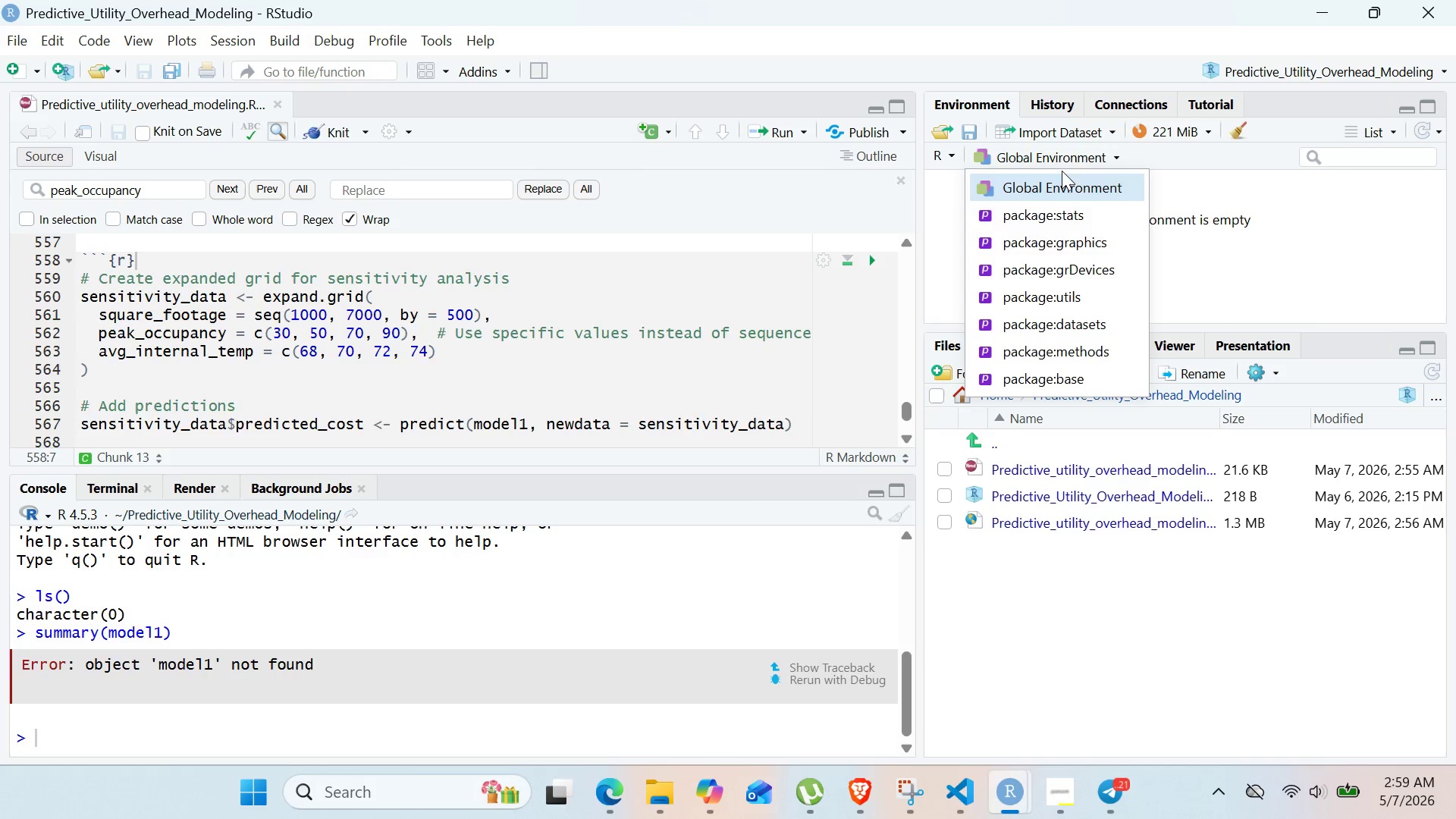 
left_click([1234, 294])
 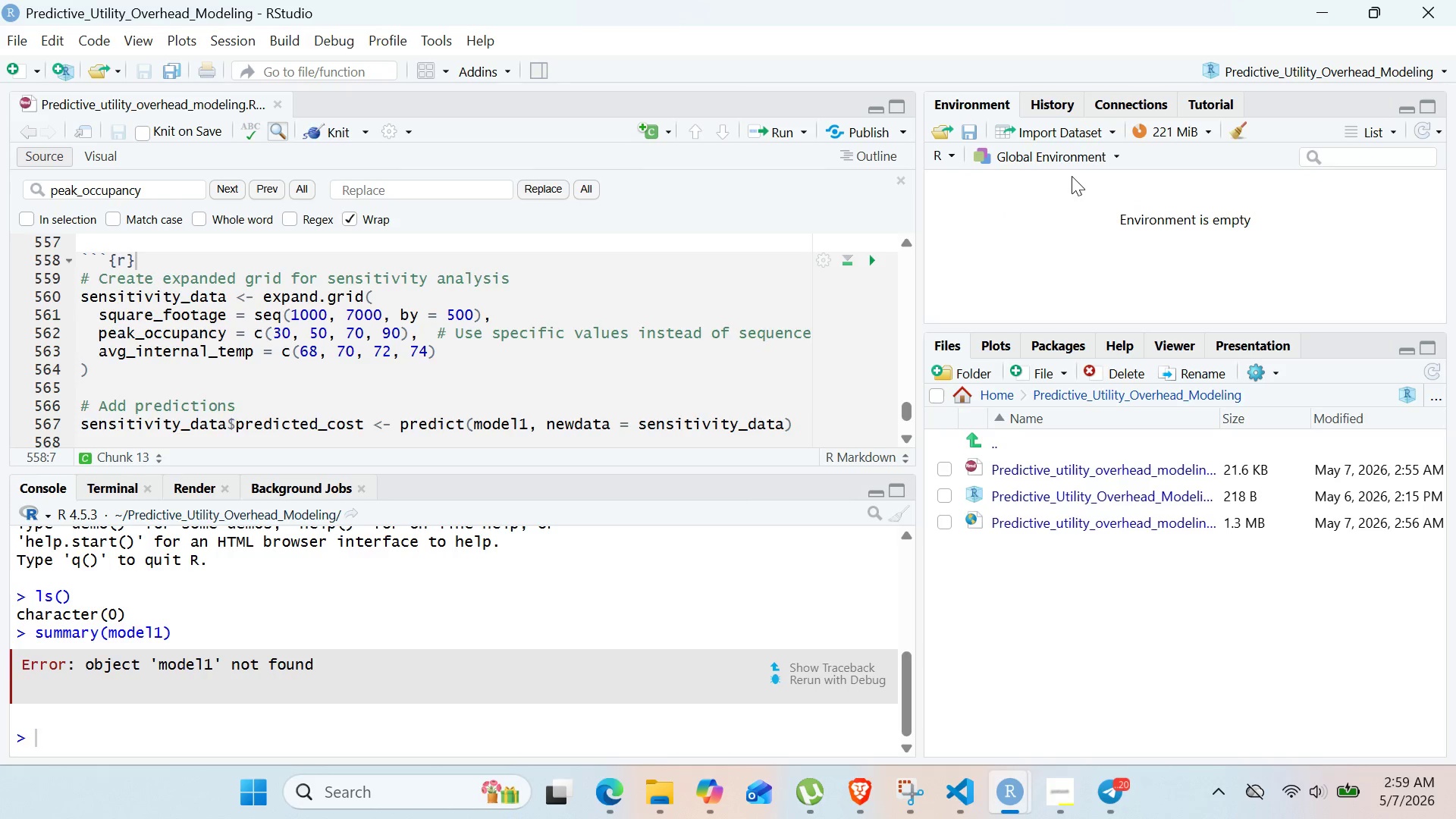 
left_click([1072, 163])
 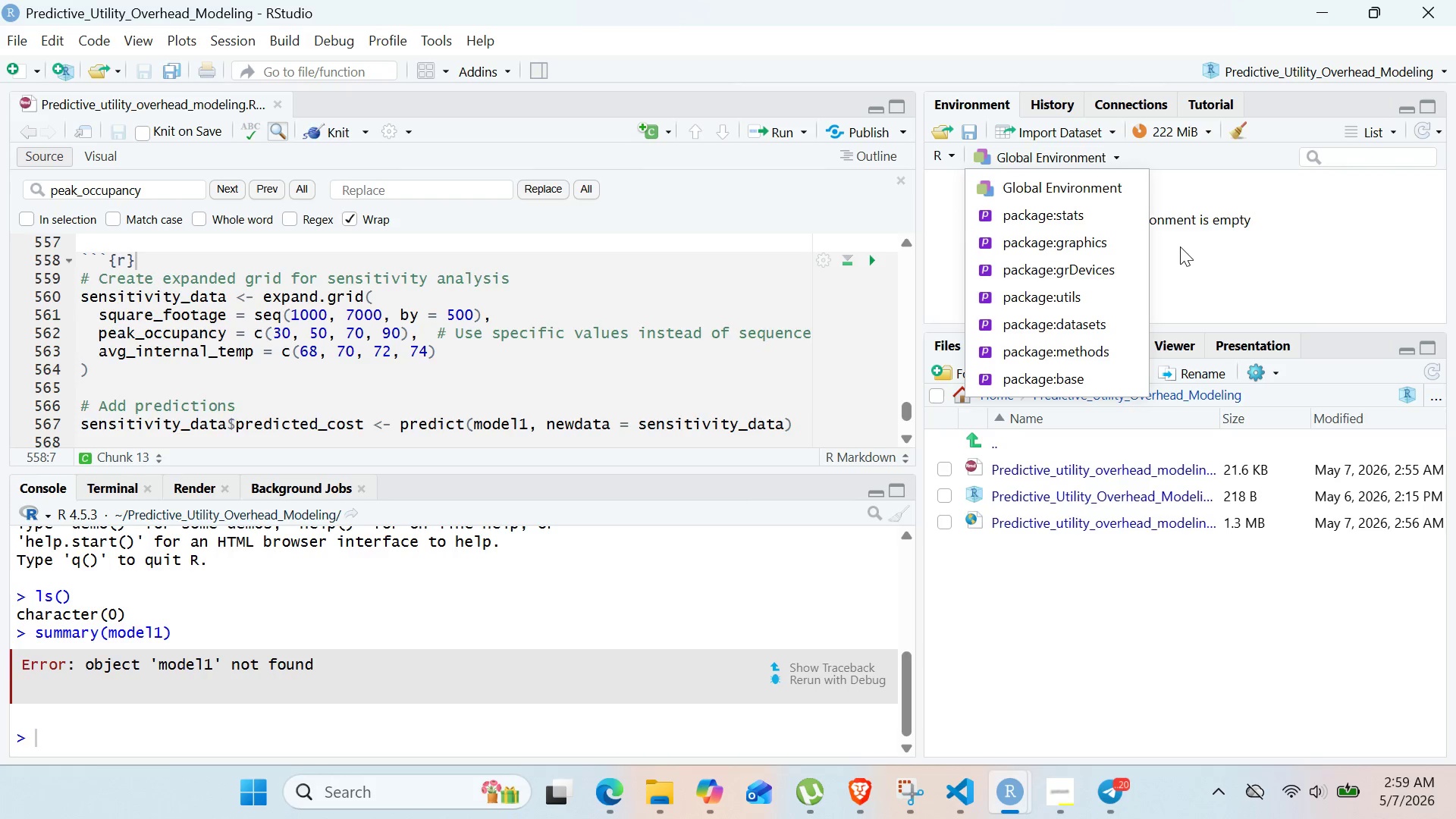 
left_click([1181, 246])
 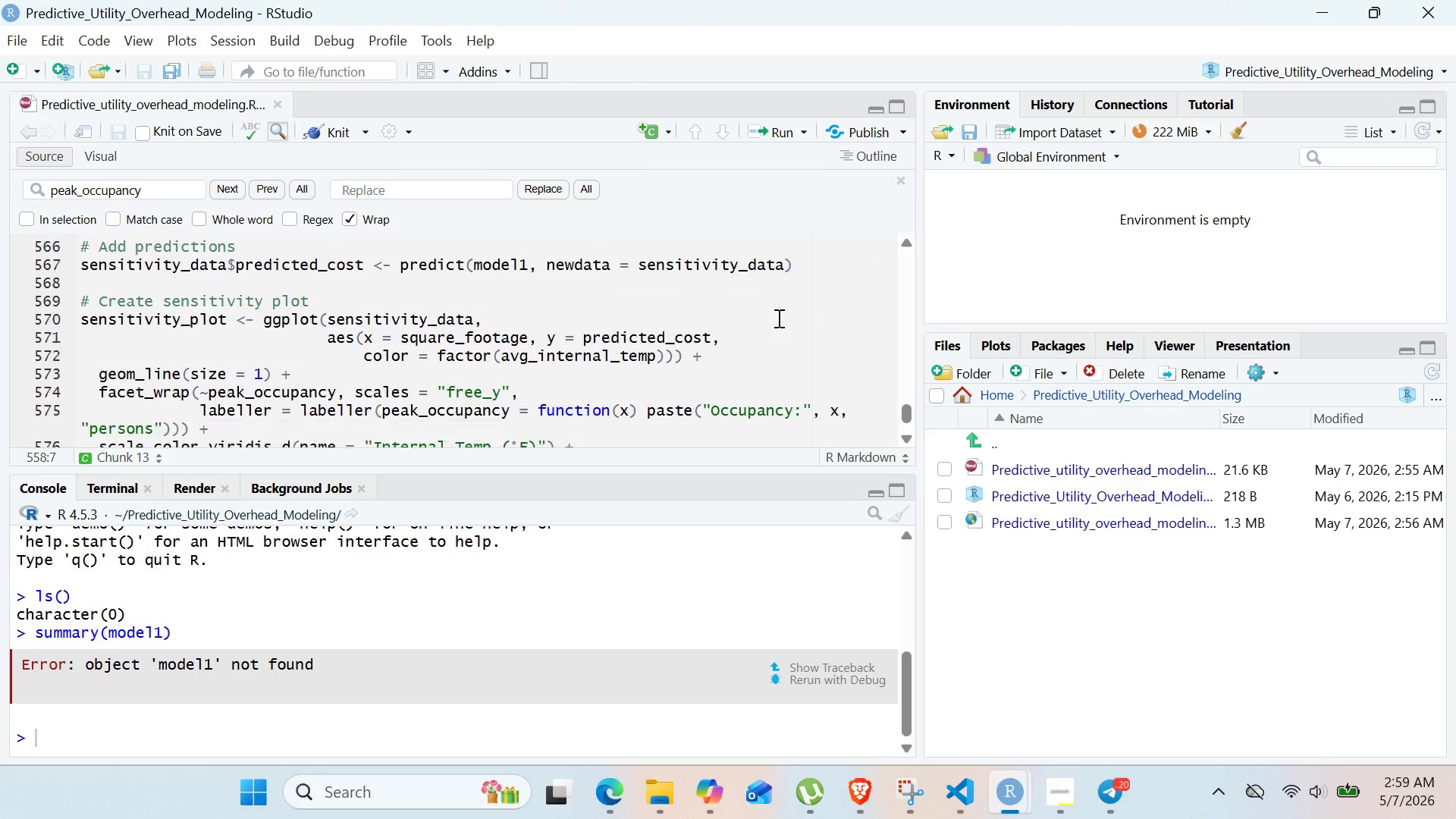 
wait(28.36)
 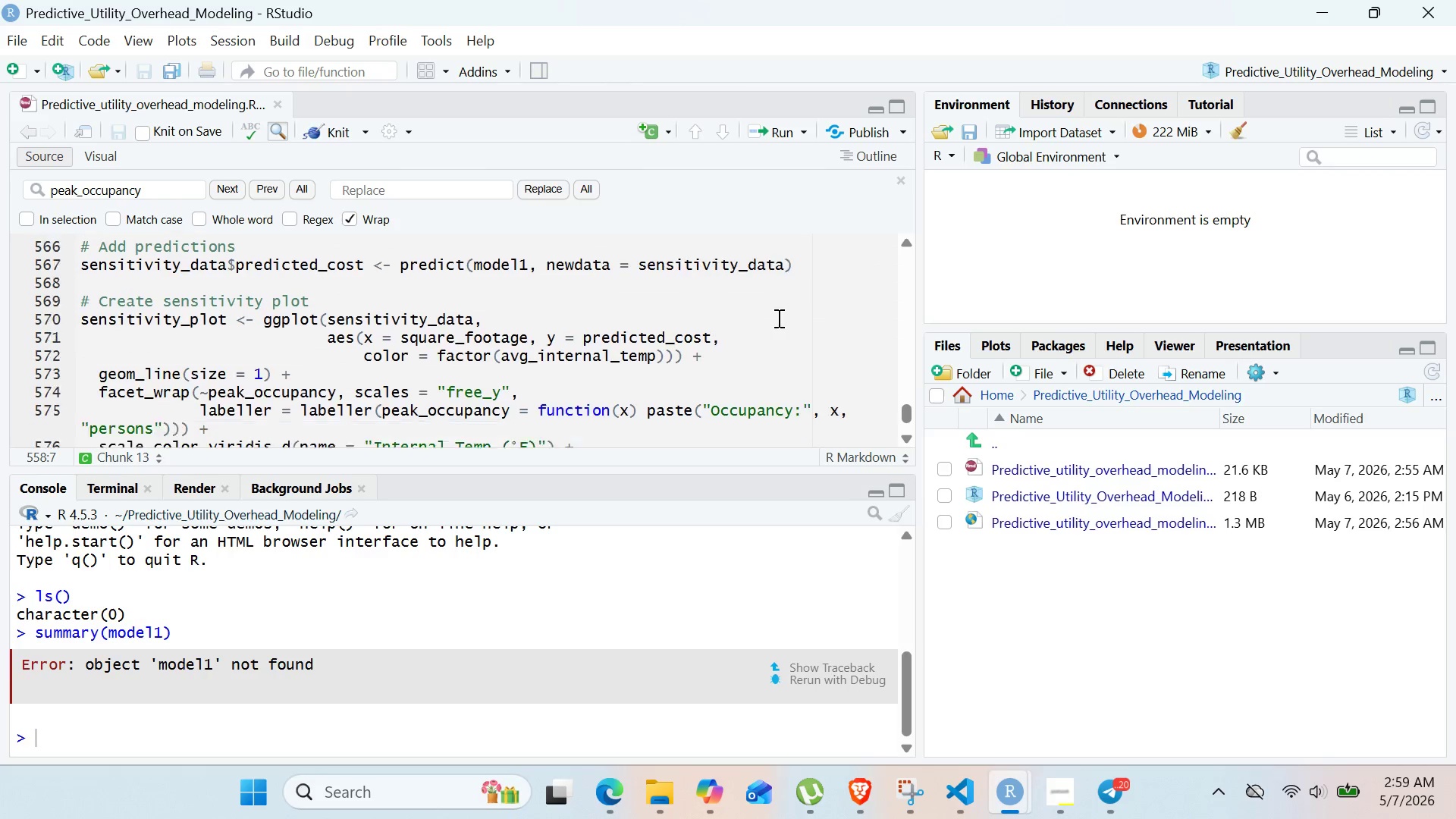 
left_click([1255, 714])
 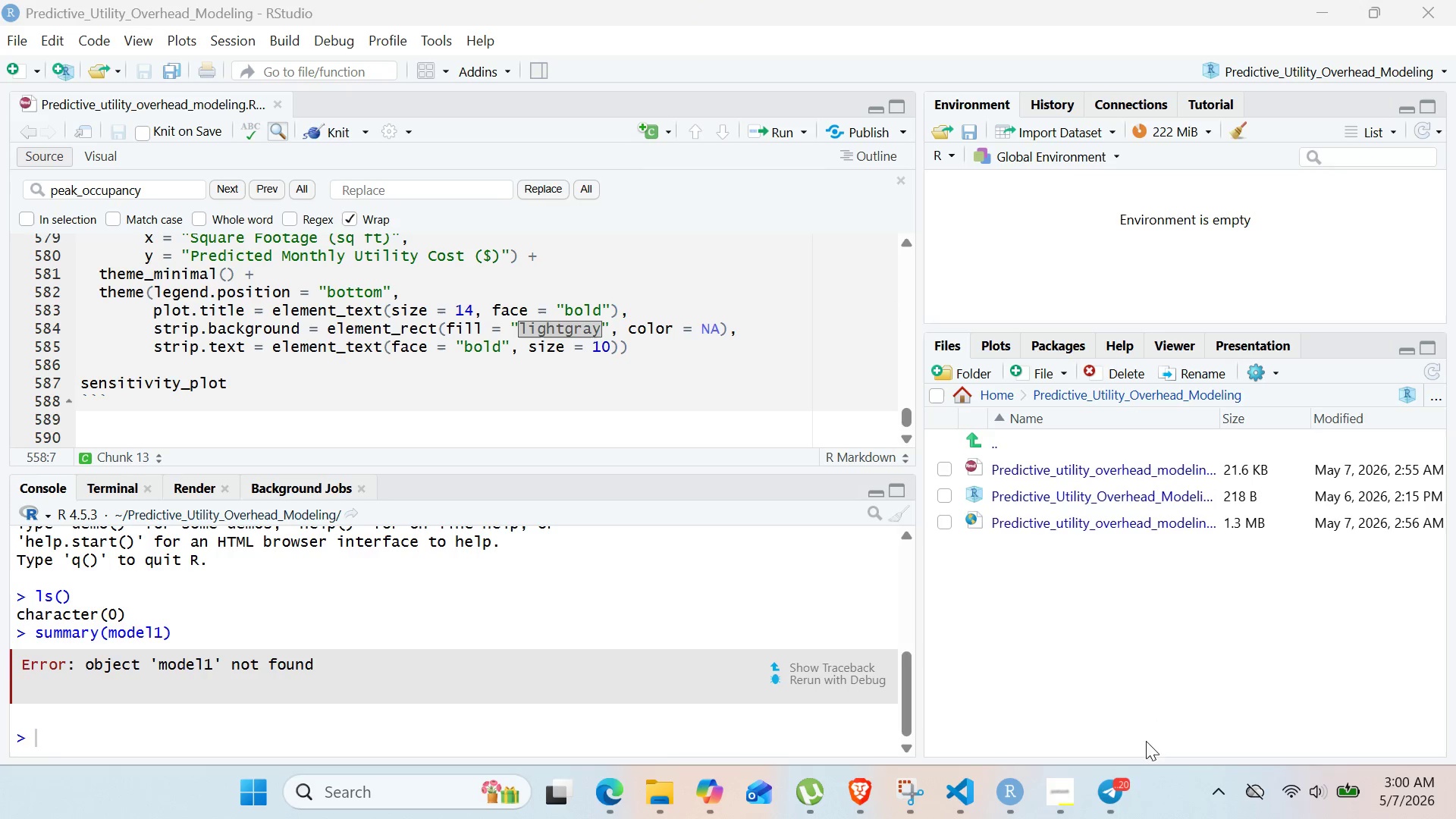 
left_click([1129, 788])
 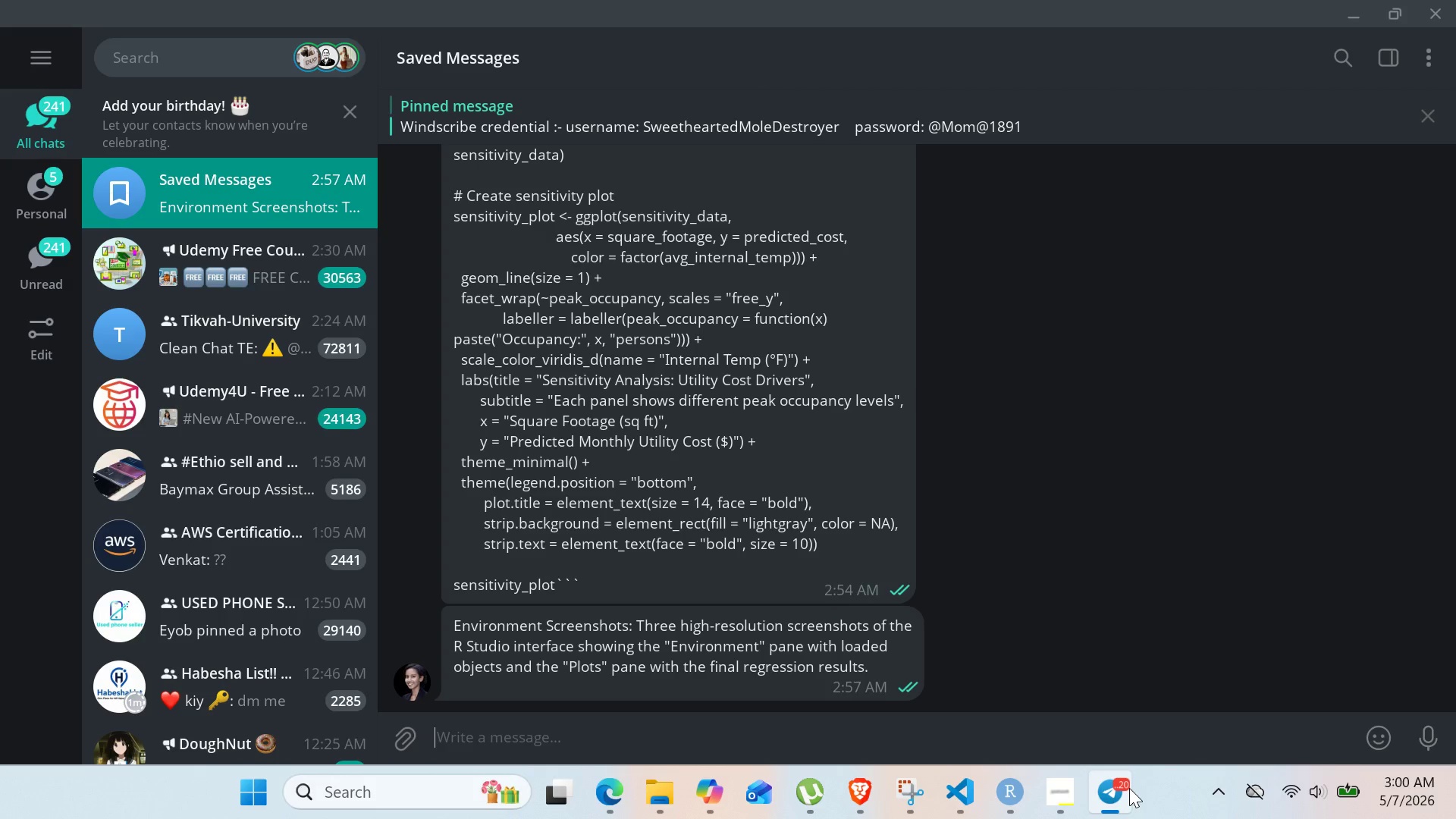 
left_click([1129, 788])
 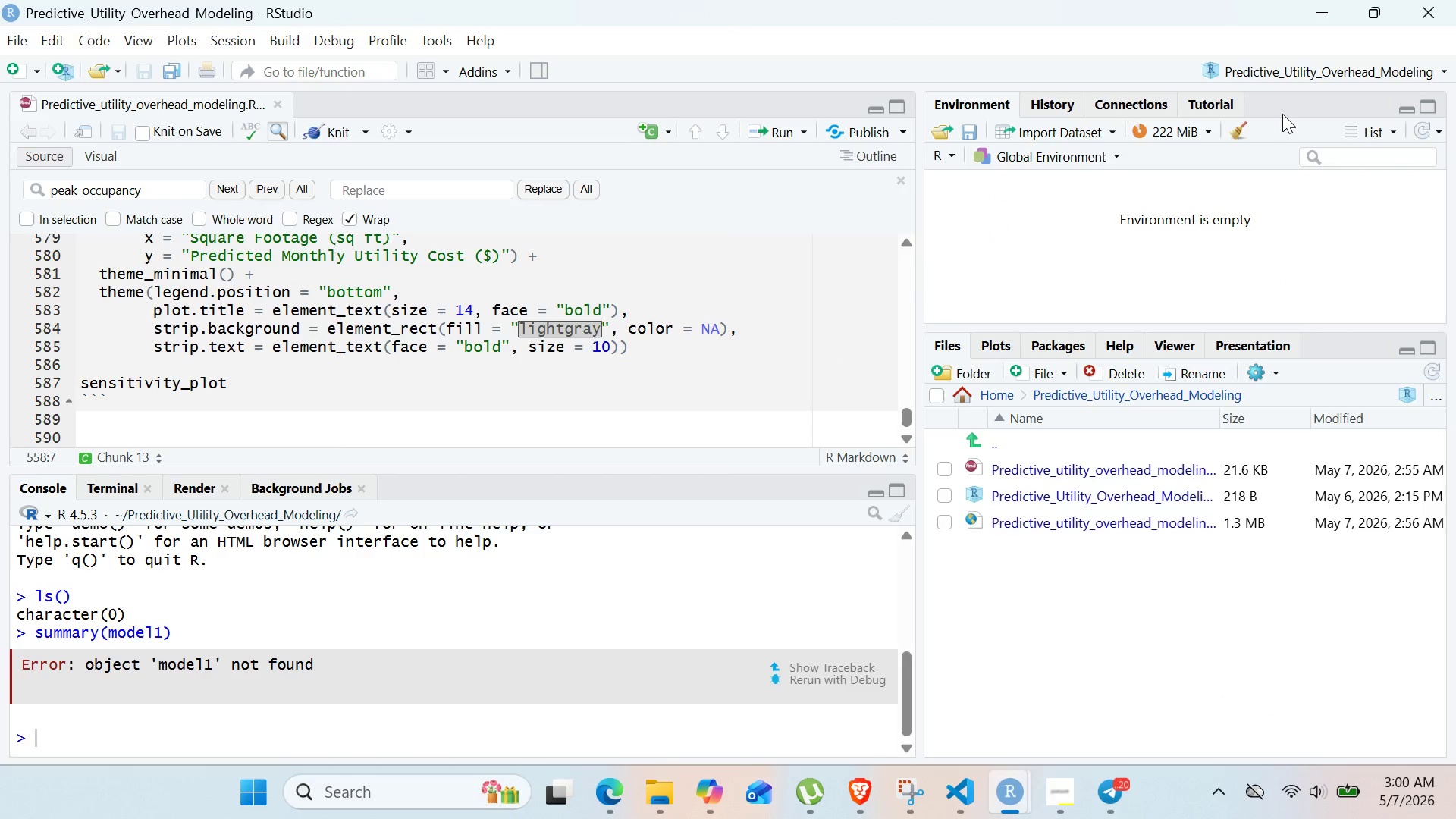 
left_click([1386, 136])
 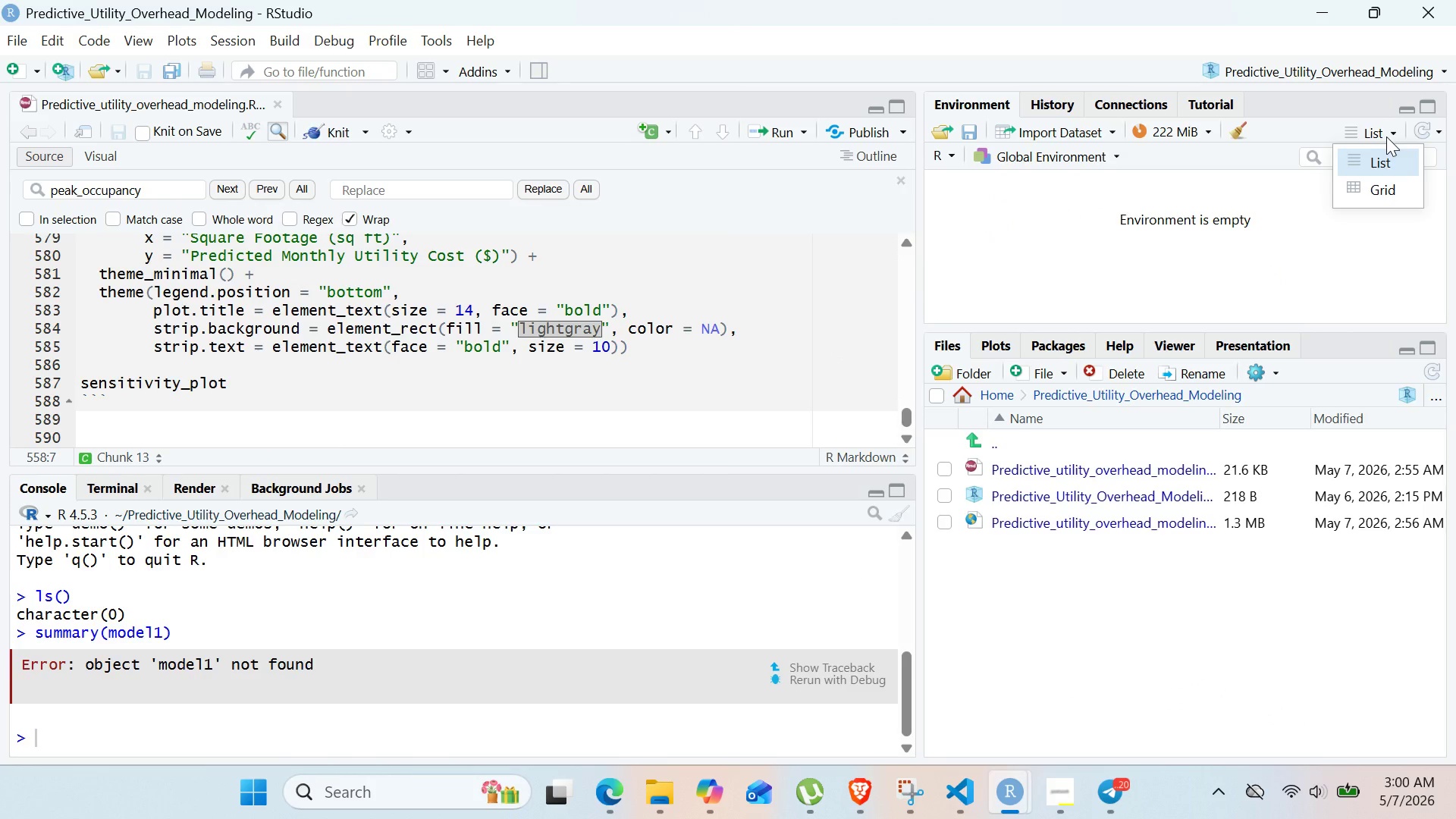 
left_click([1386, 136])
 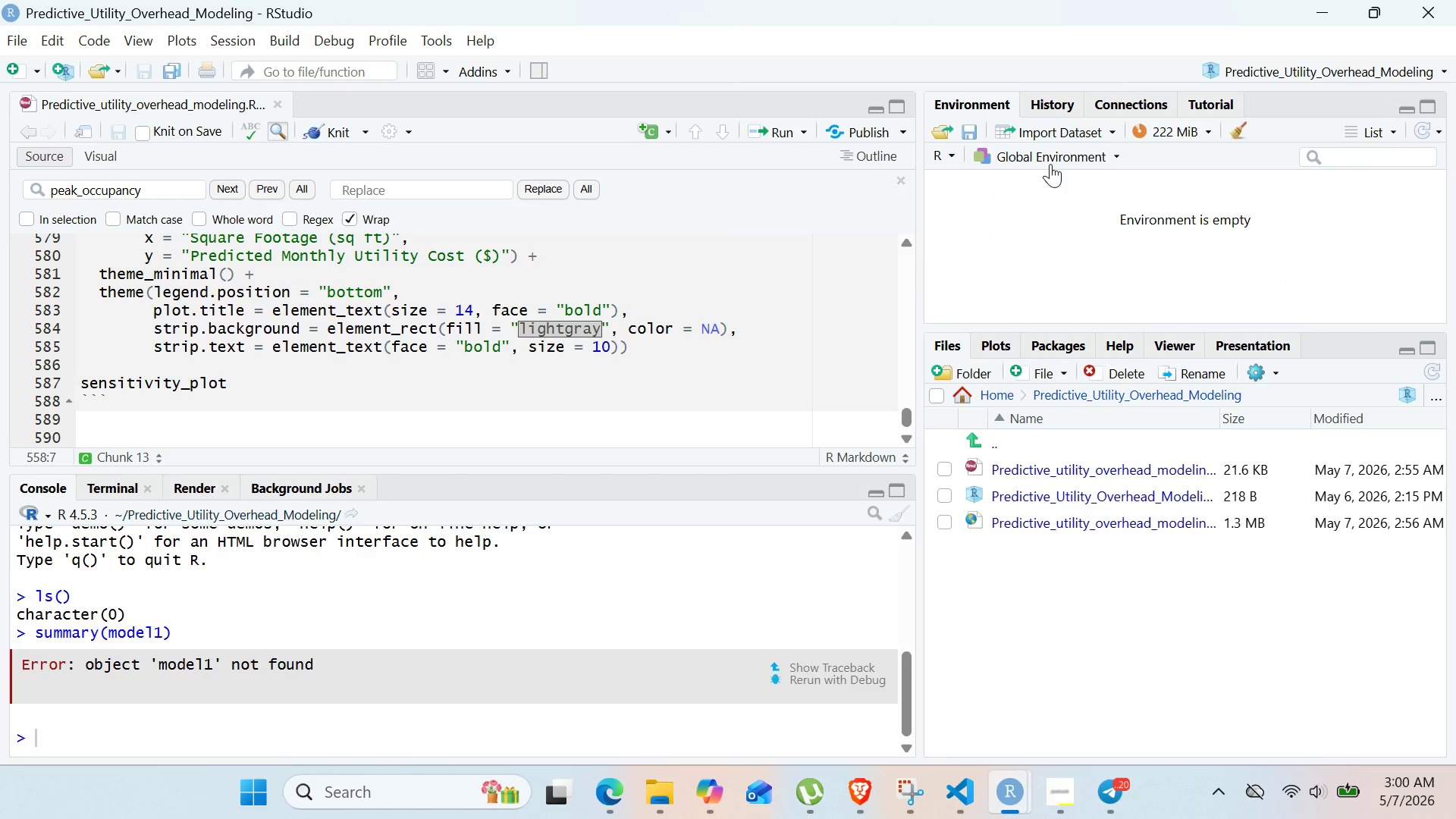 
left_click([1050, 164])
 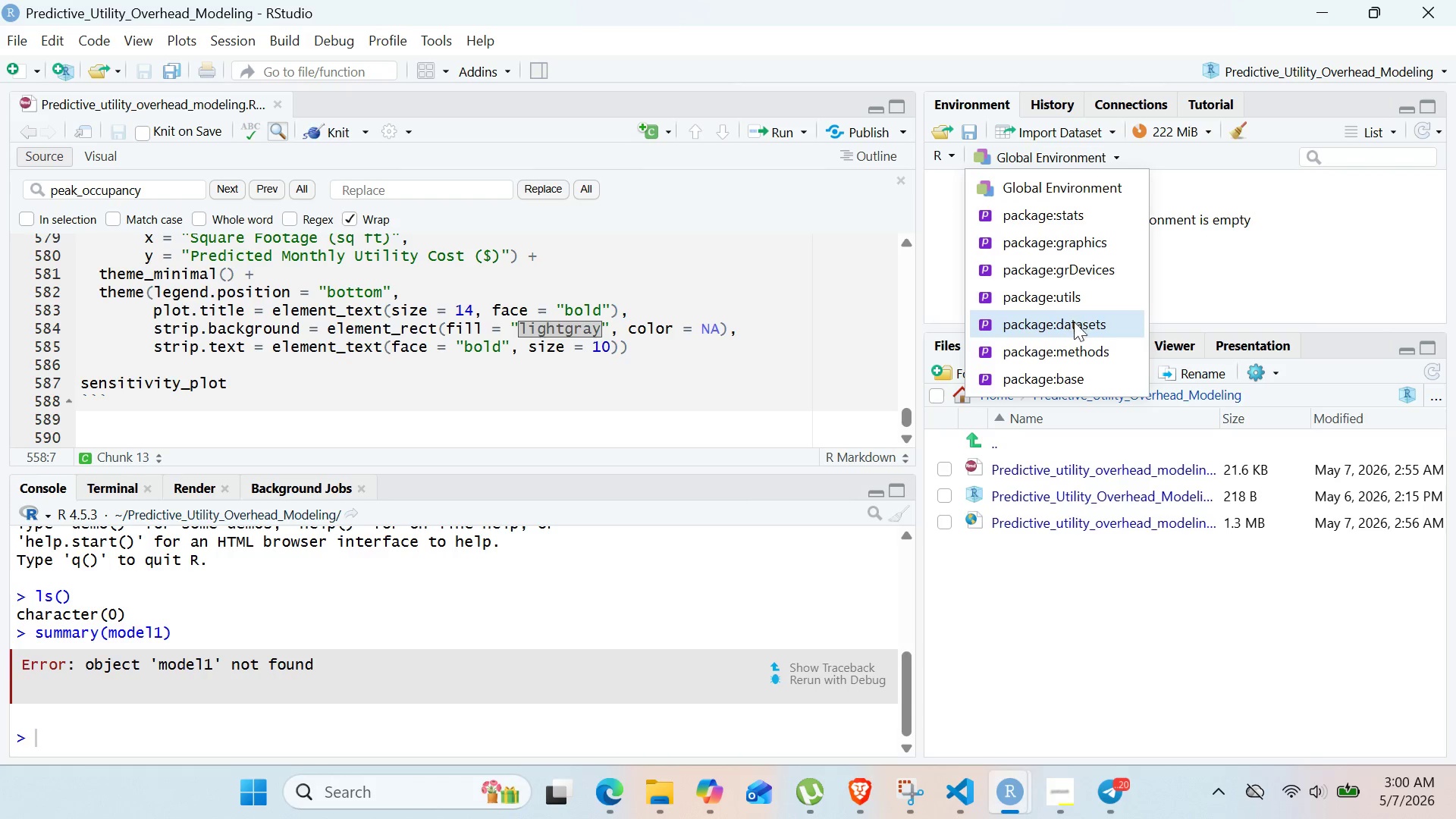 
left_click([1078, 350])
 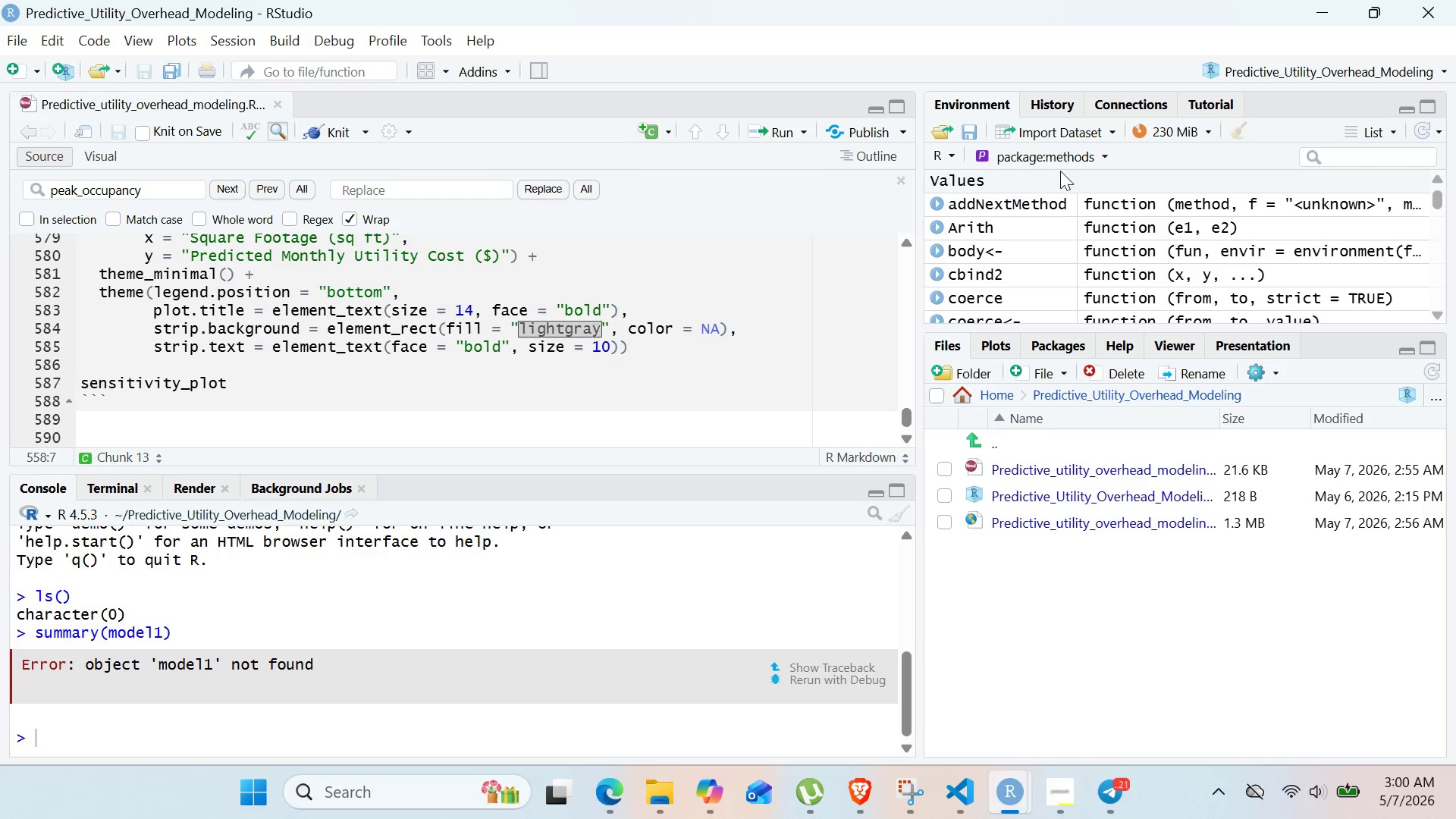 
left_click([1059, 158])
 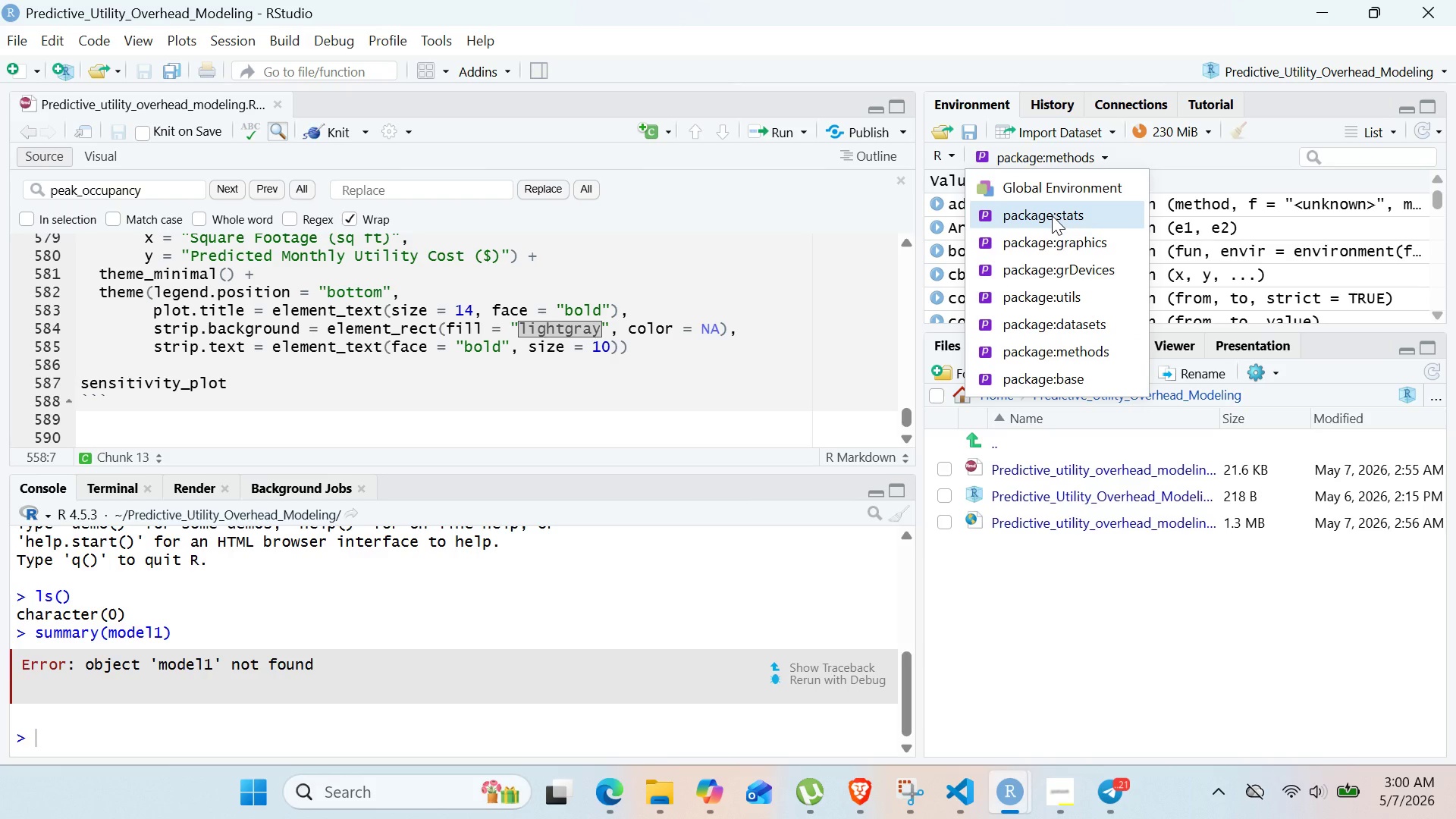 
wait(8.31)
 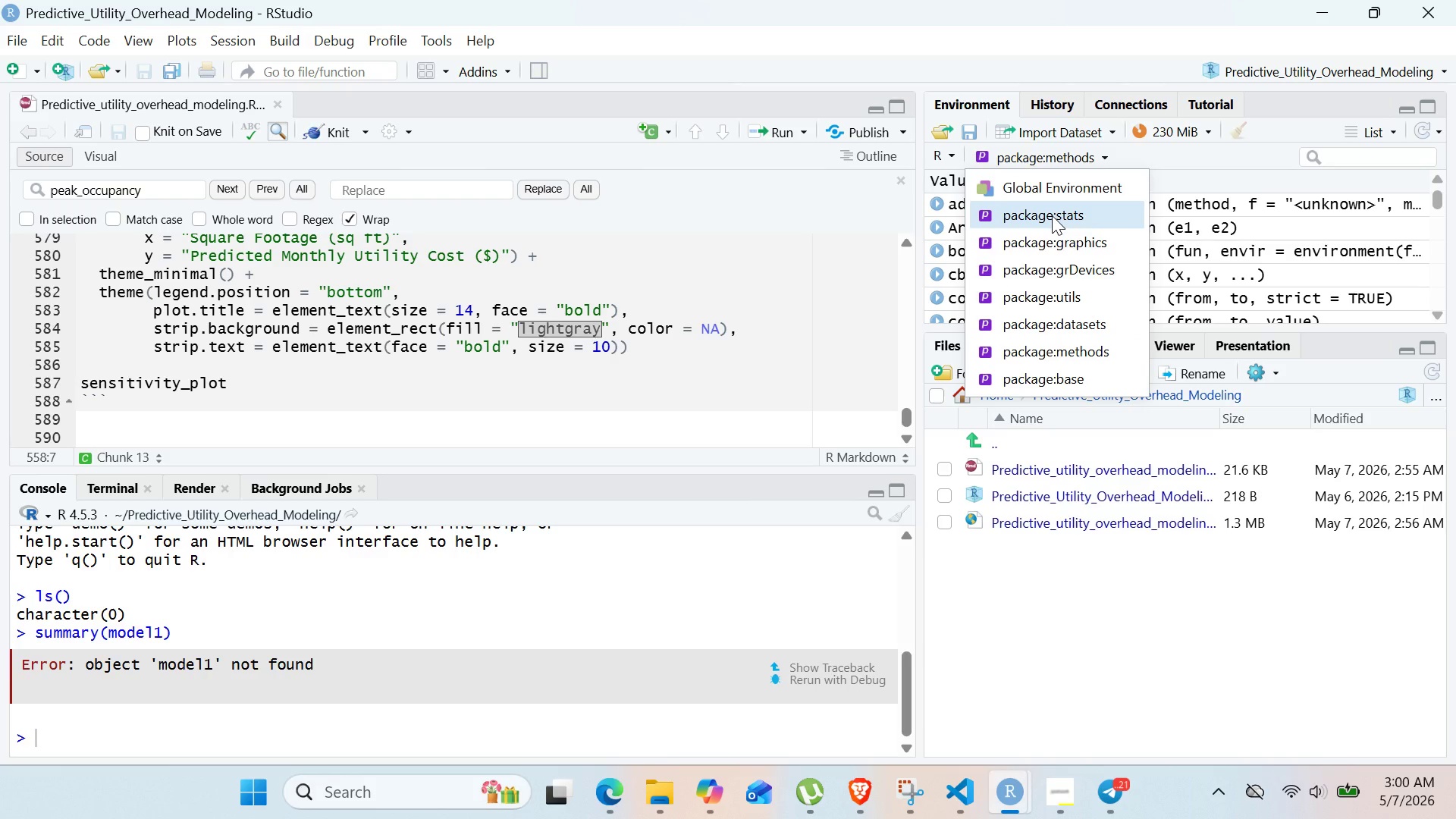 
left_click([1047, 209])
 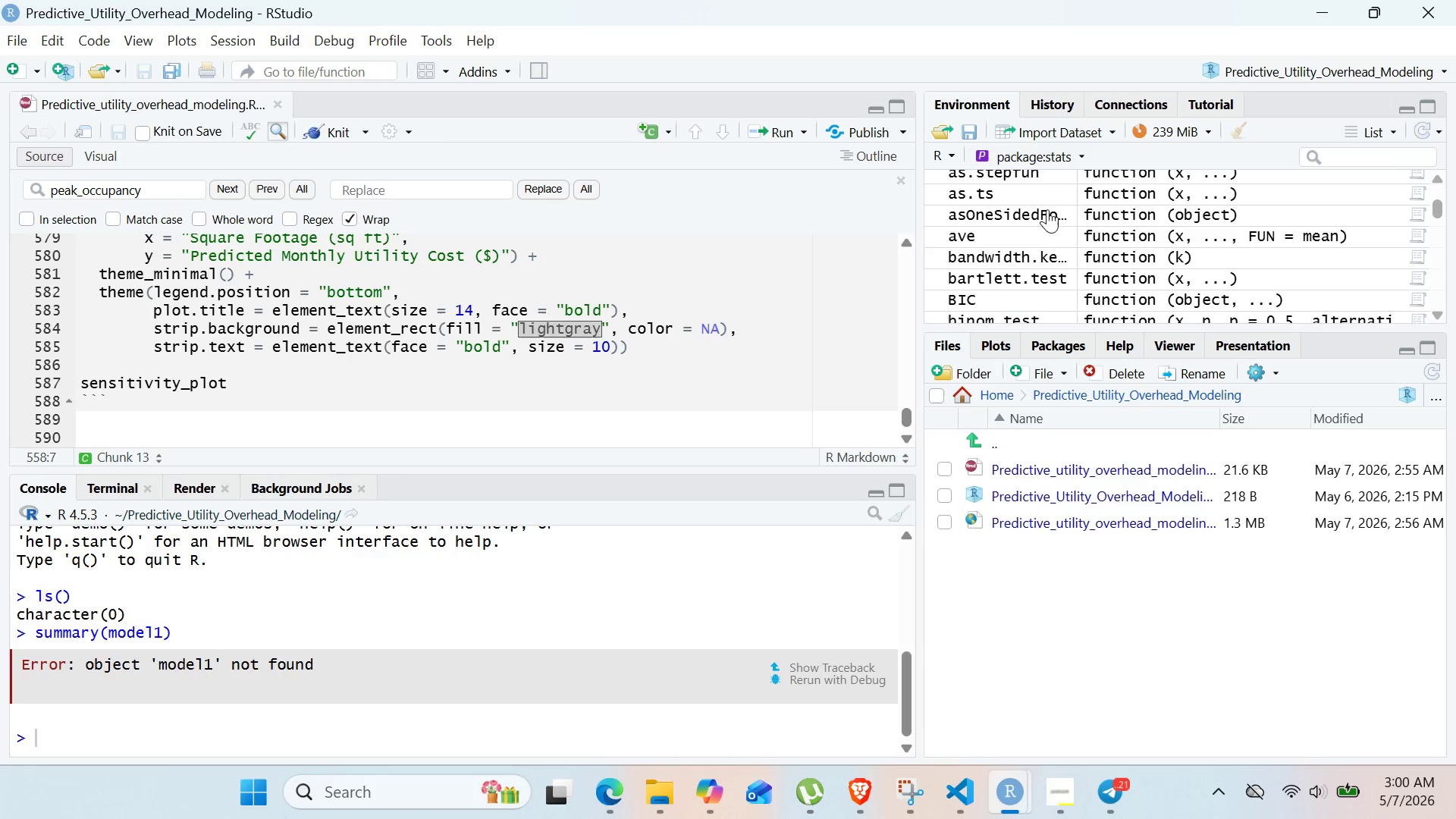 
wait(7.08)
 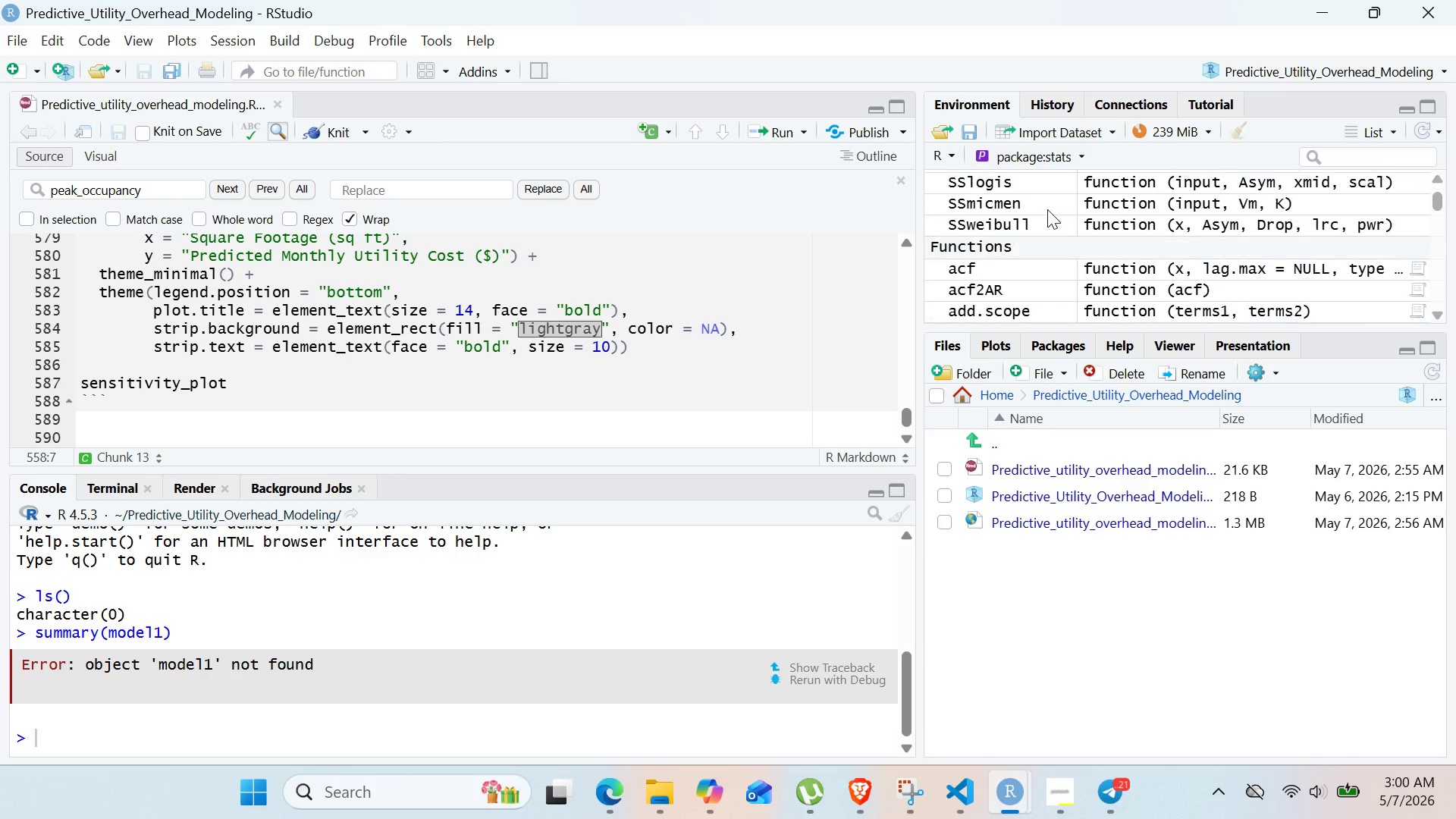 
left_click([1045, 155])
 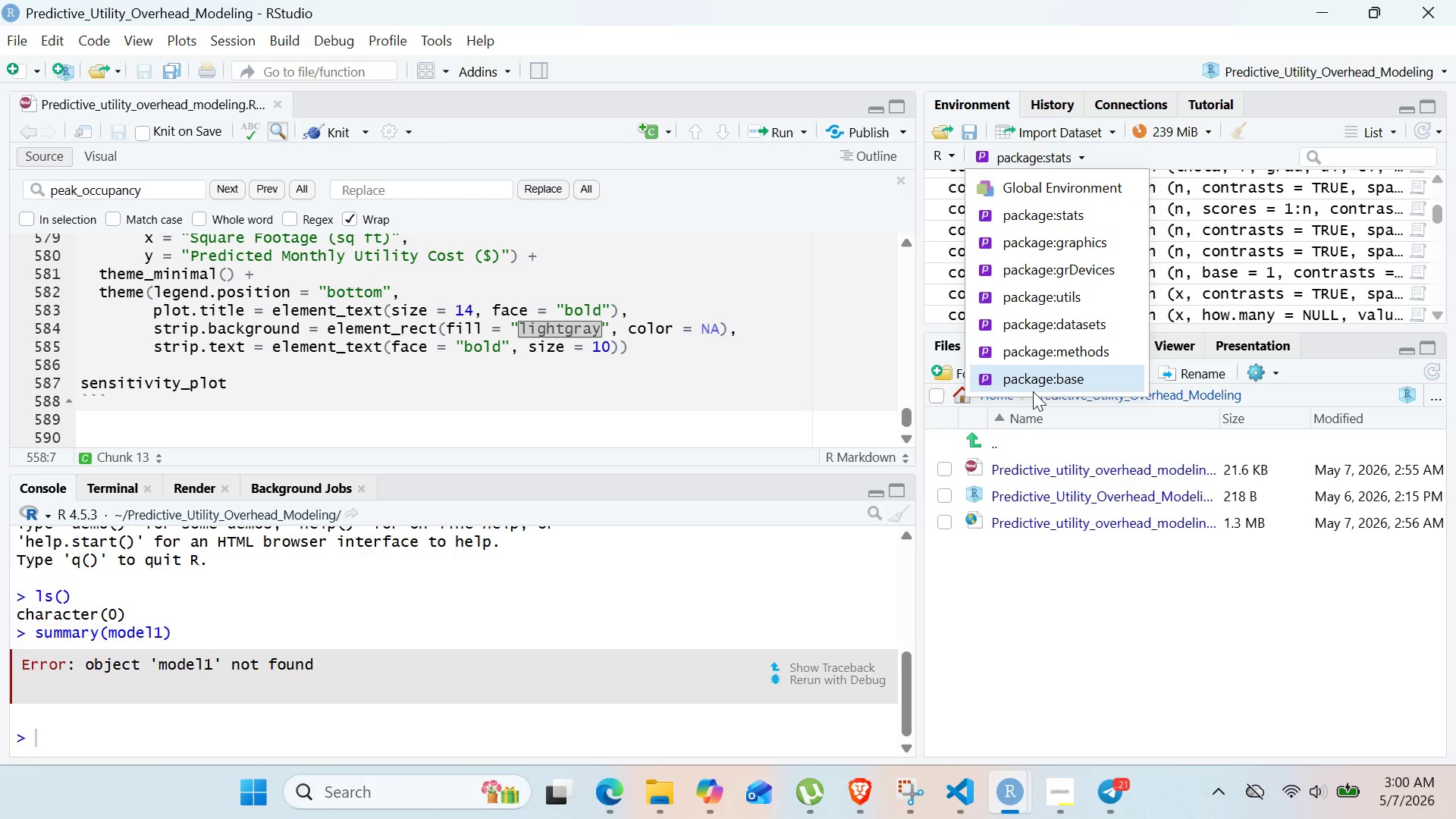 
left_click([1033, 391])
 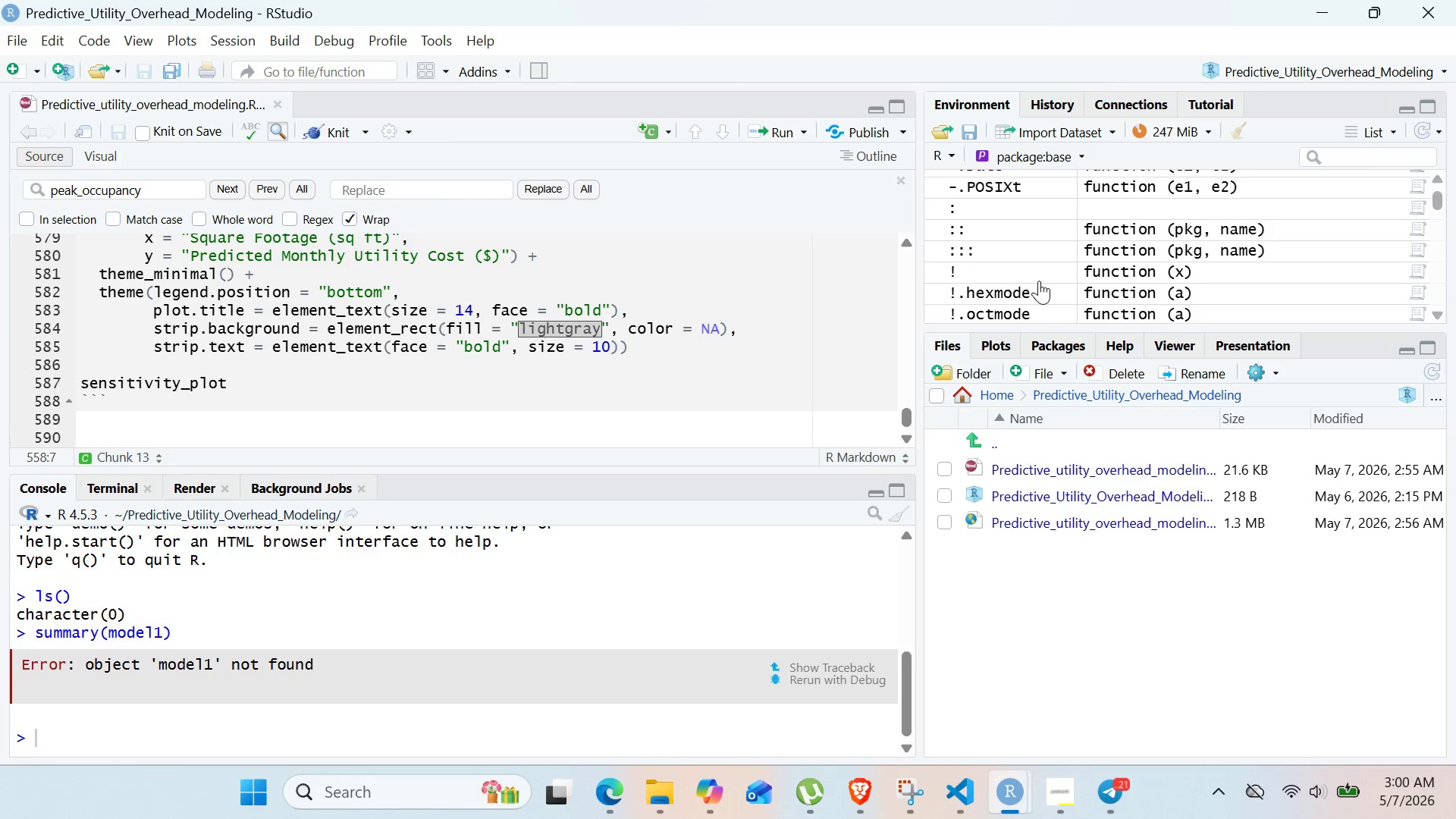 
wait(5.73)
 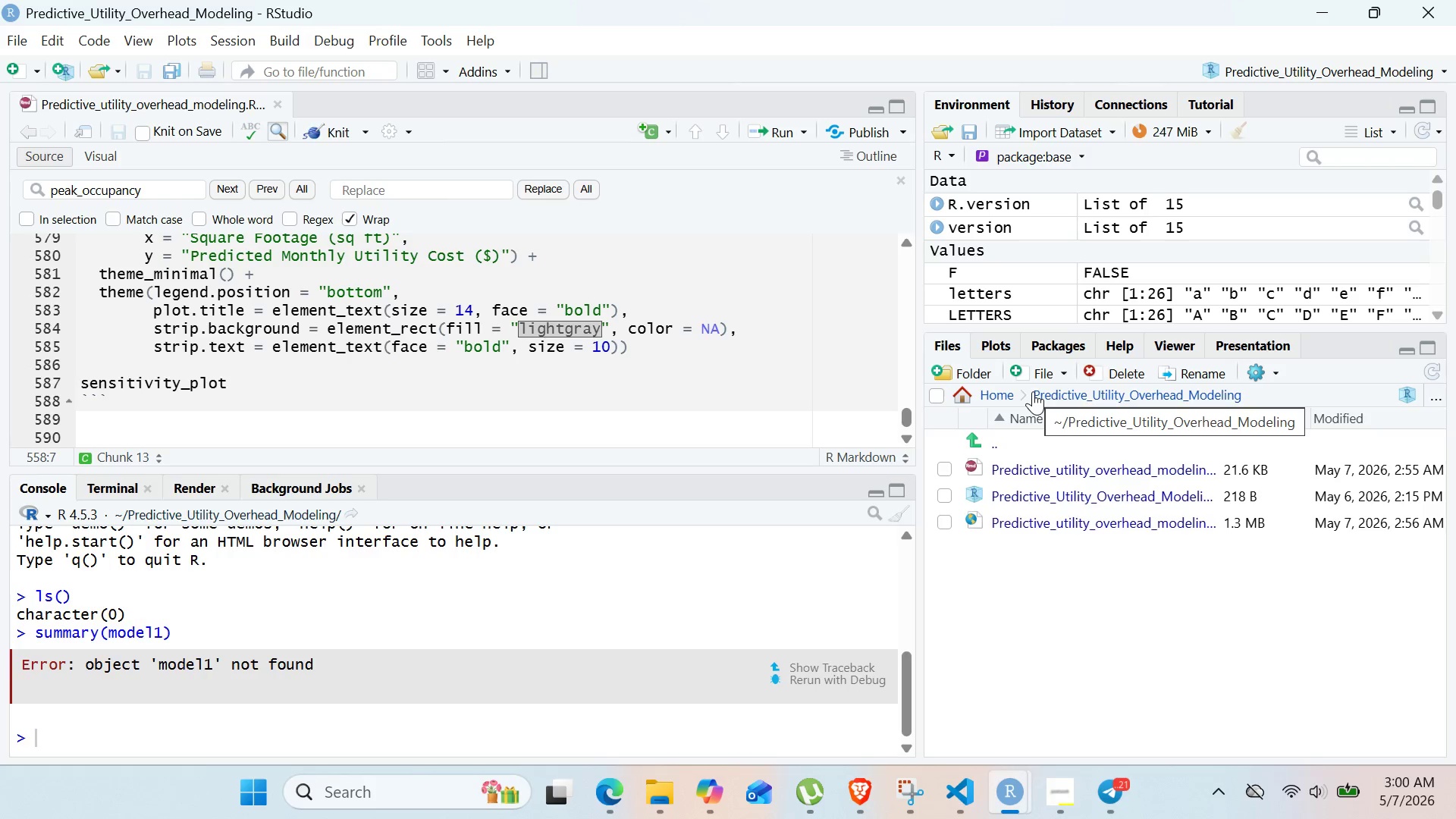 
left_click([642, 345])
 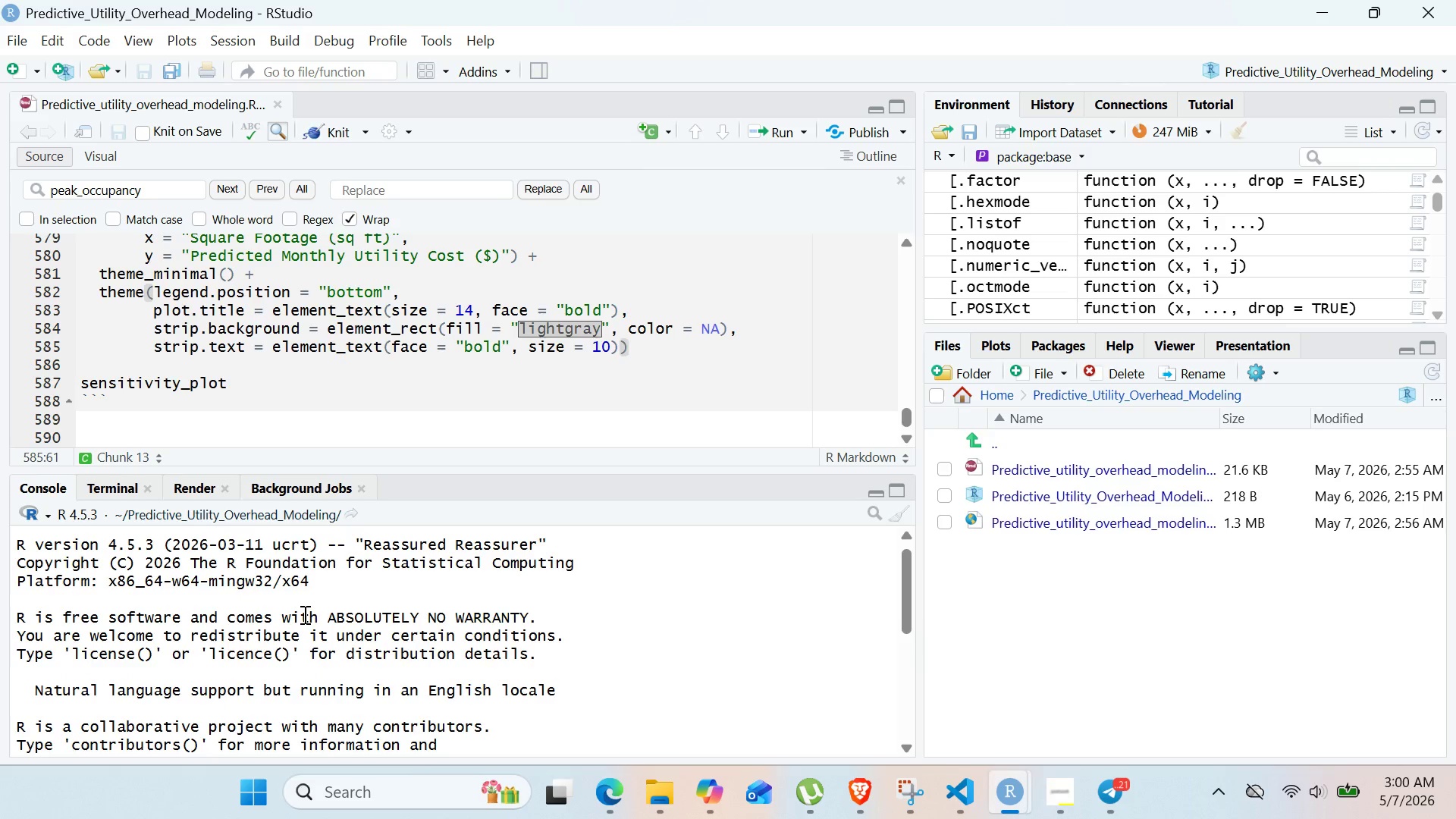 
wait(5.22)
 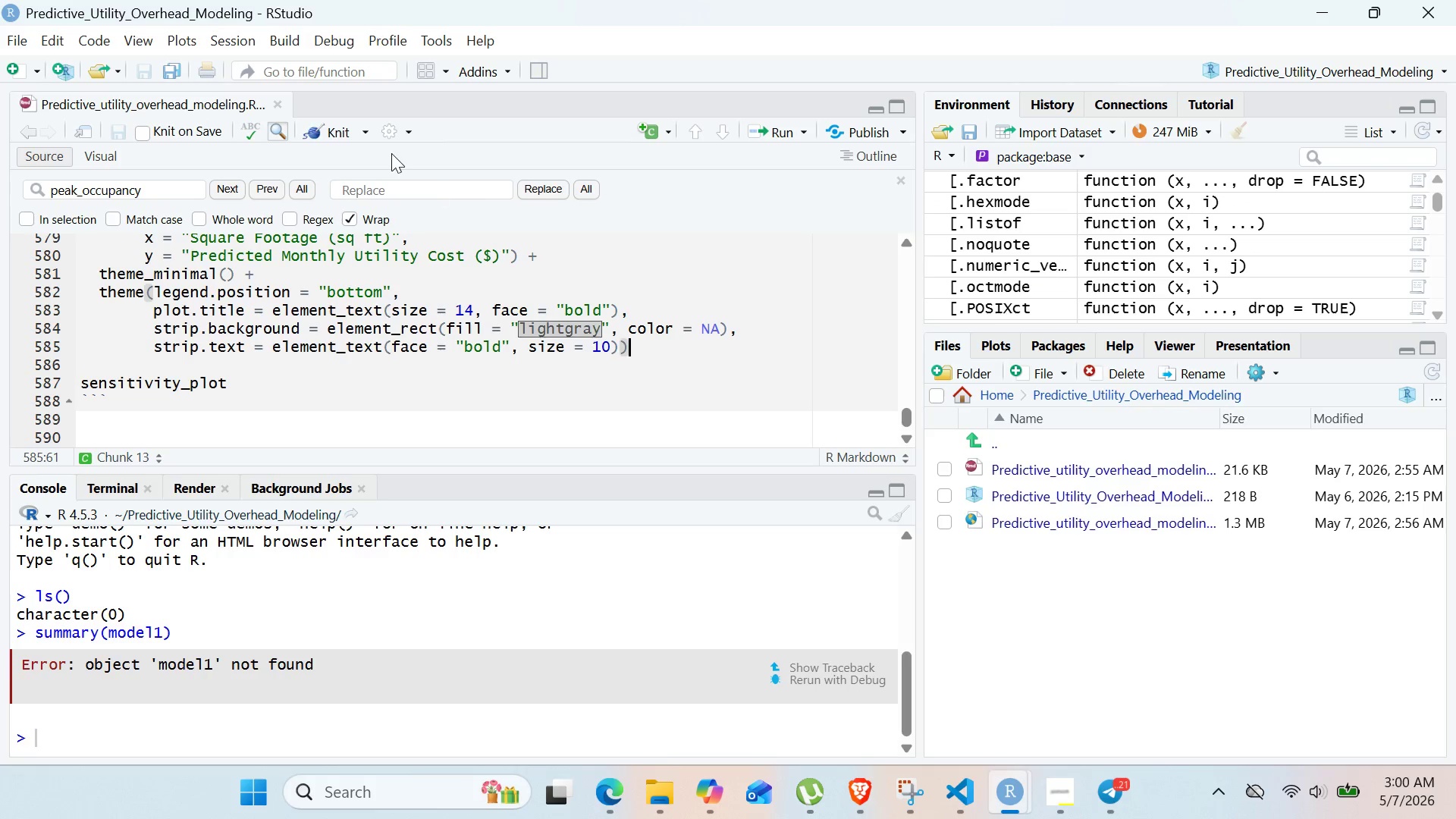 
left_click([1044, 790])